 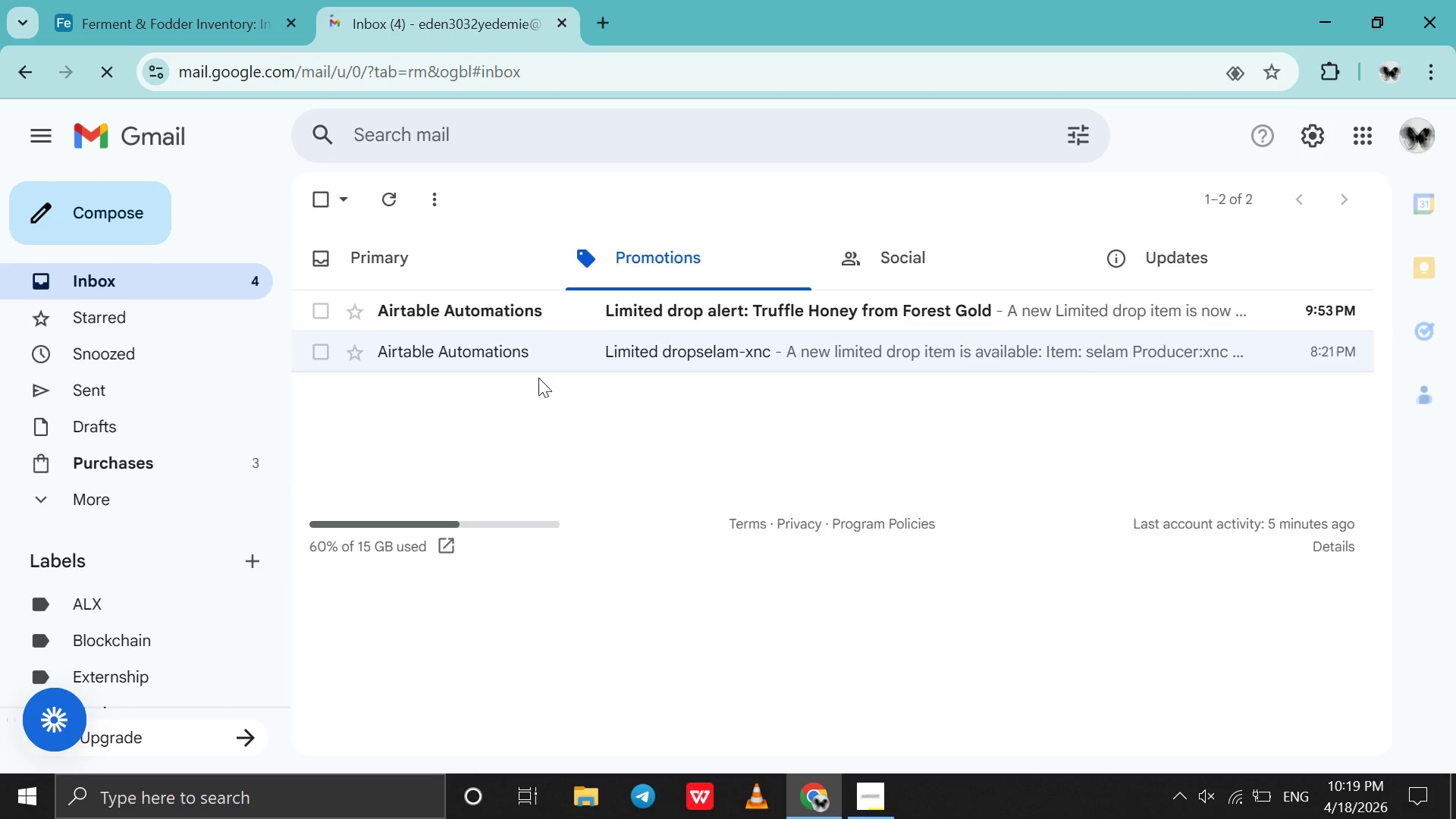 
left_click([313, 211])
 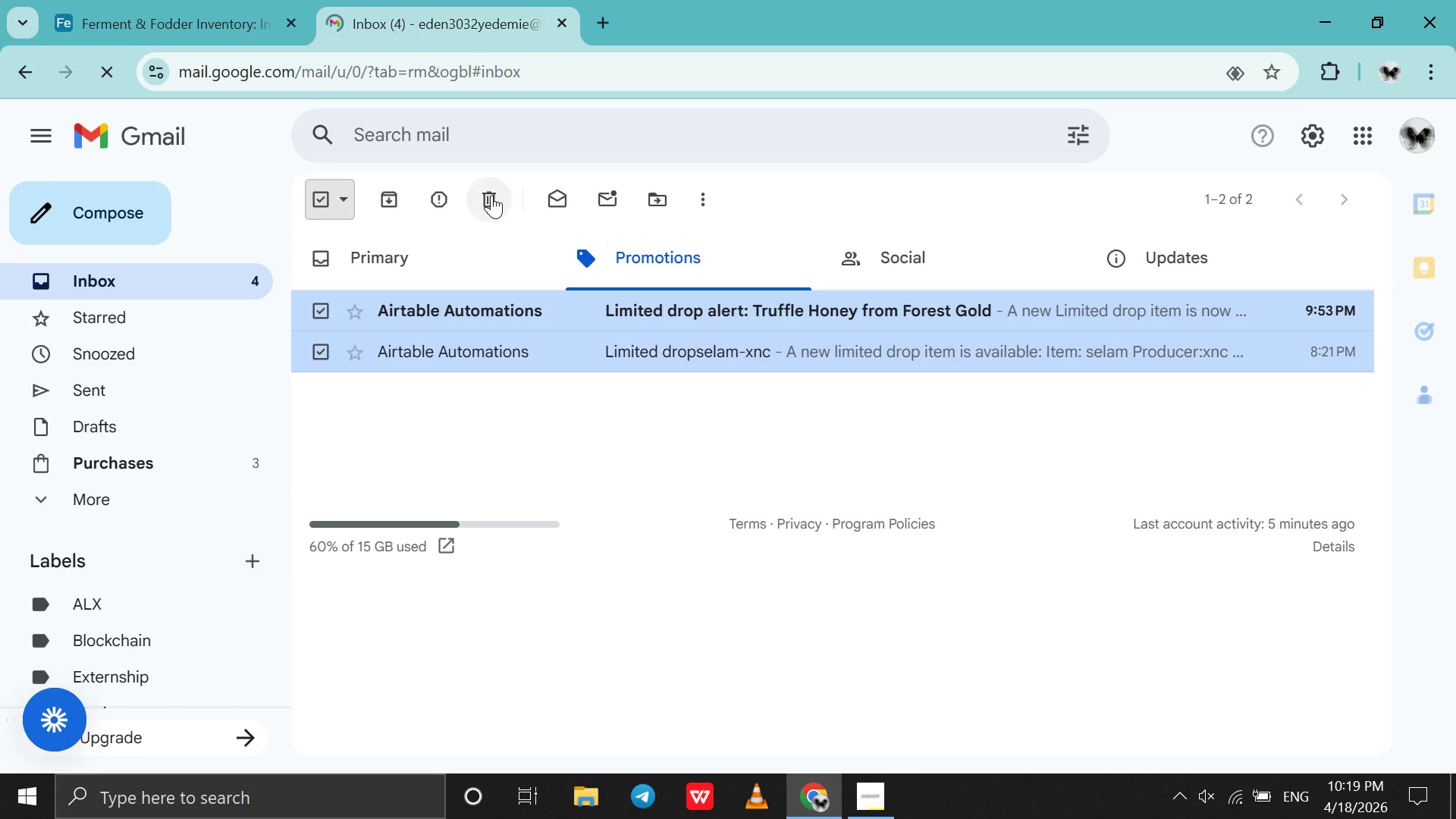 
double_click([491, 195])
 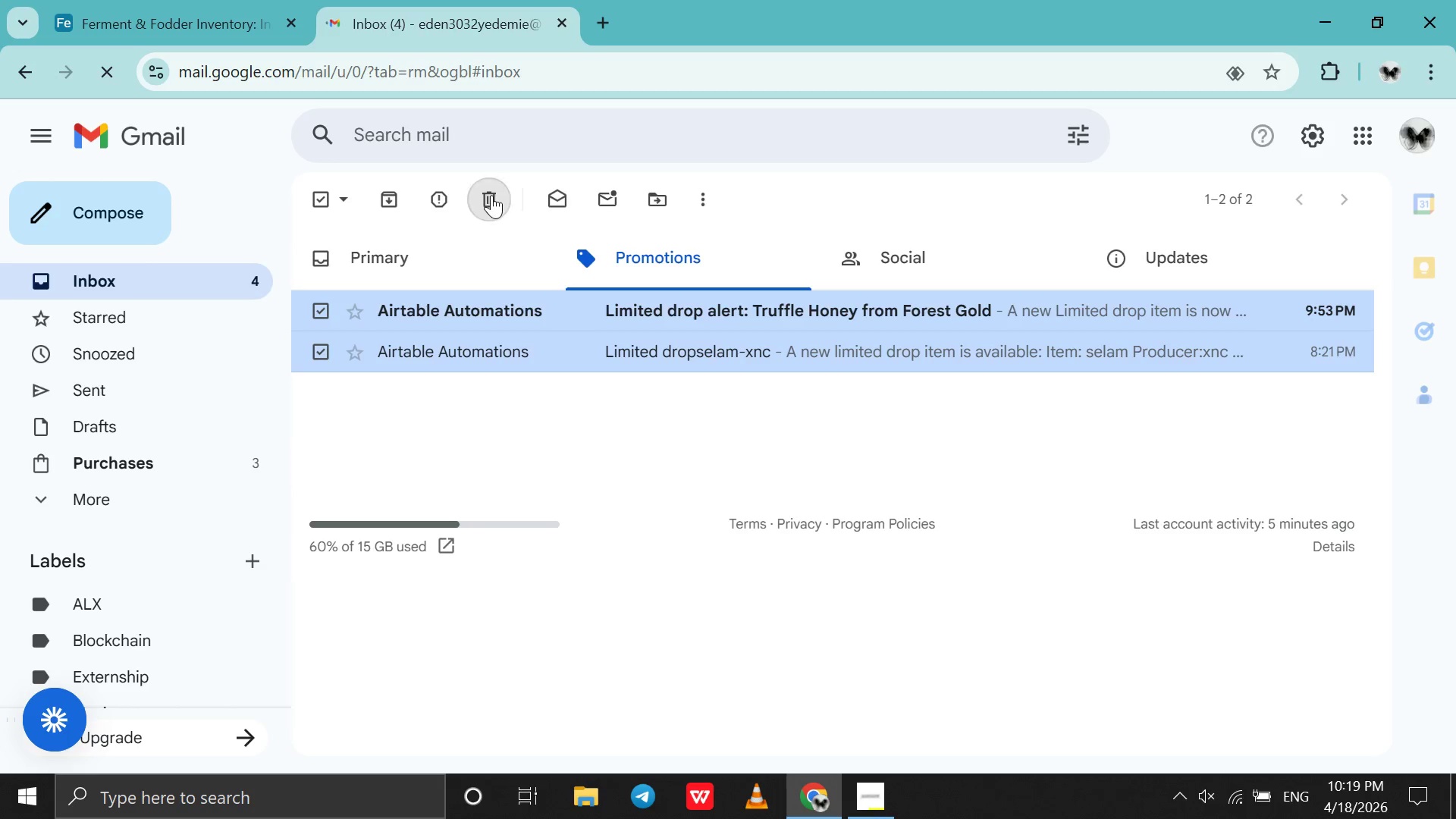 
triple_click([491, 195])
 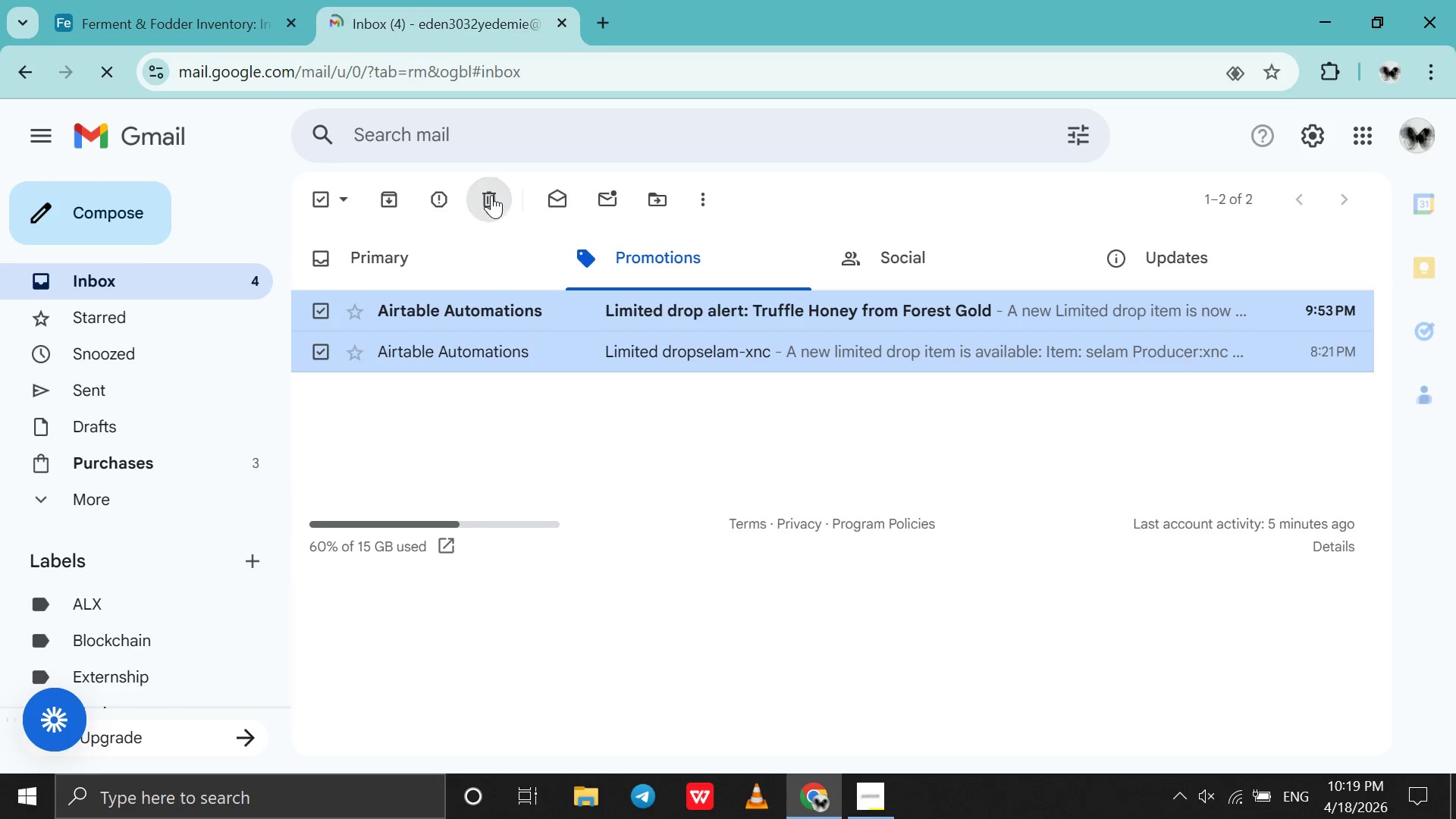 
triple_click([491, 195])
 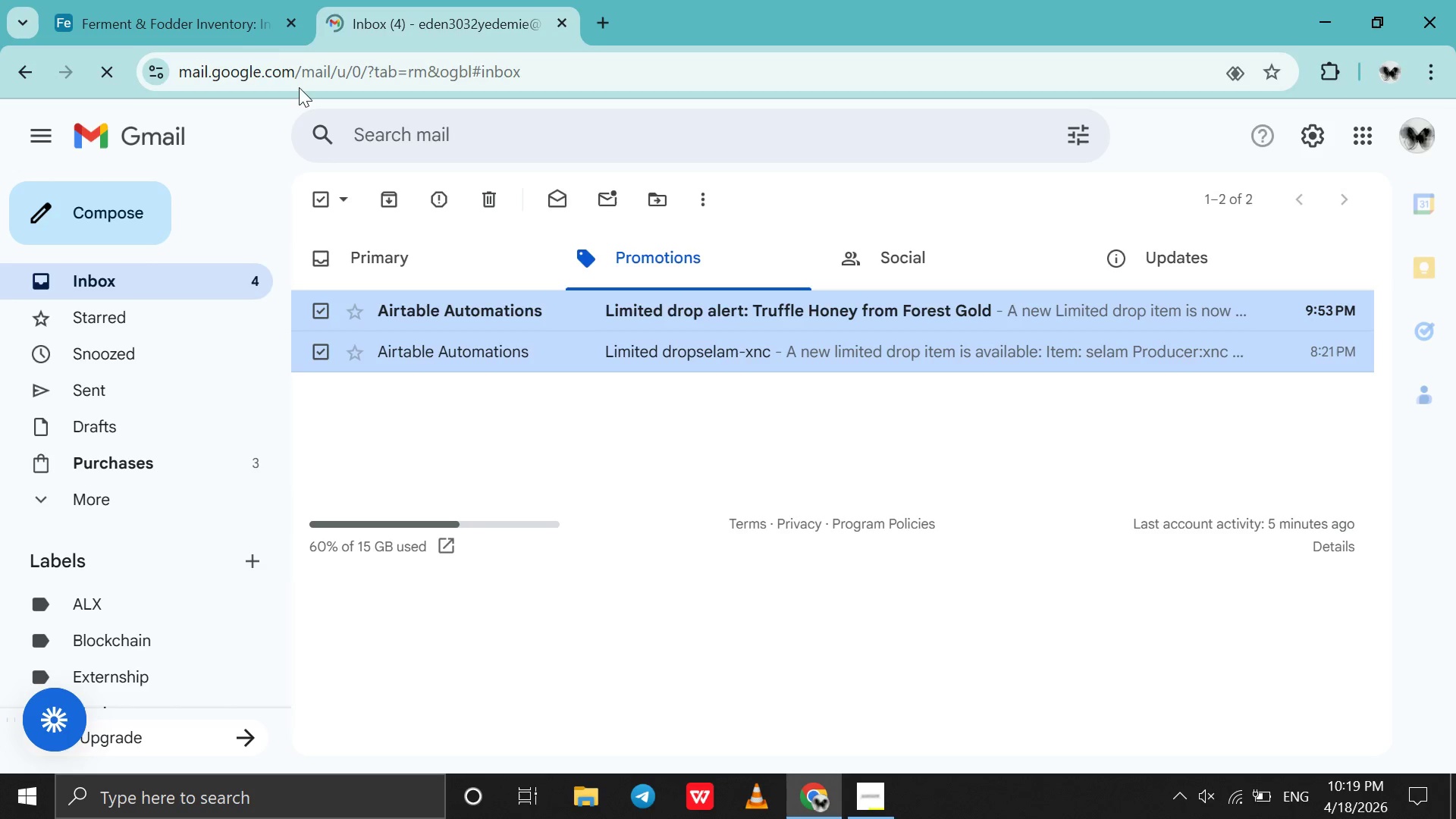 
left_click([241, 21])
 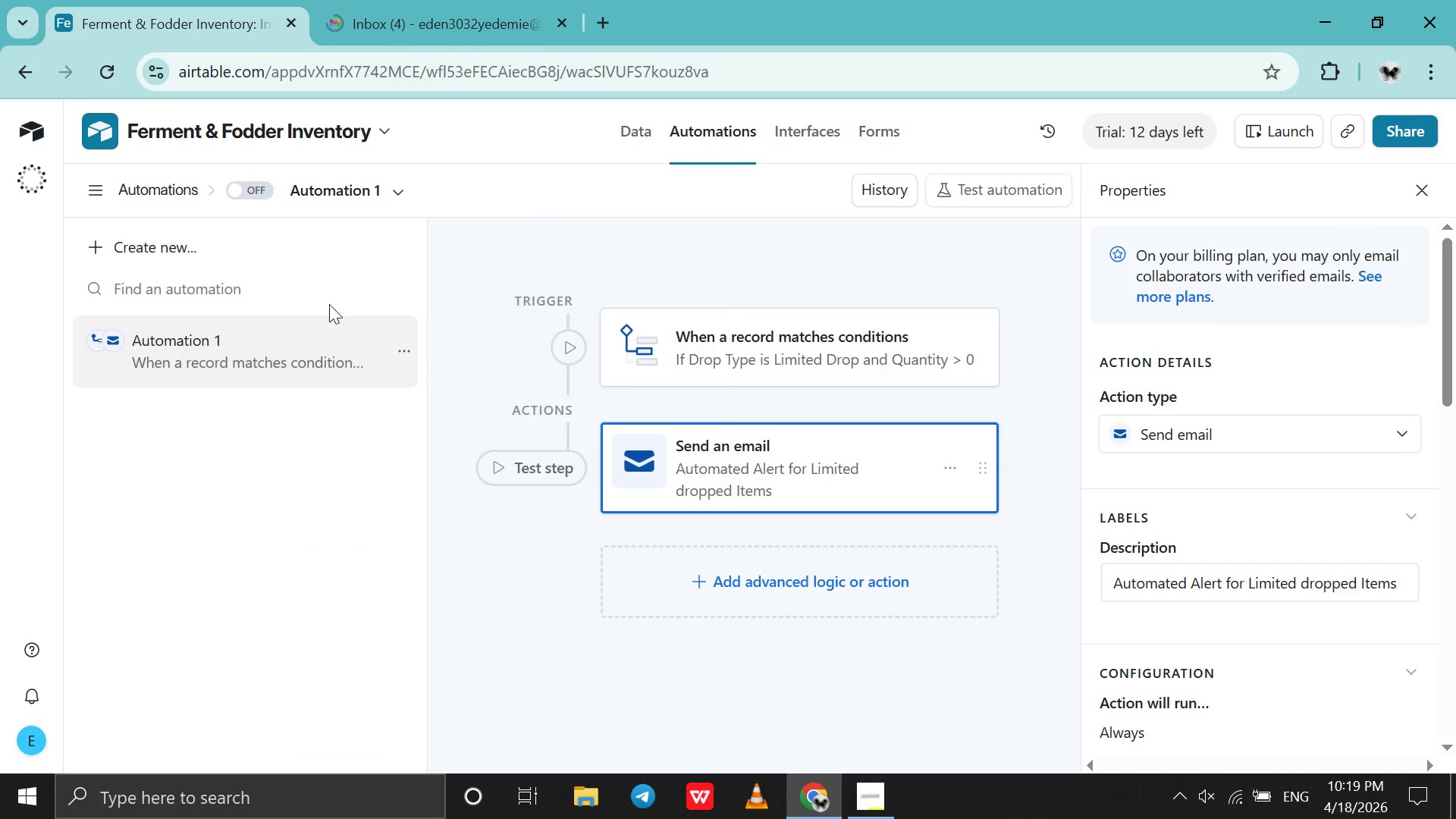 
left_click([258, 191])
 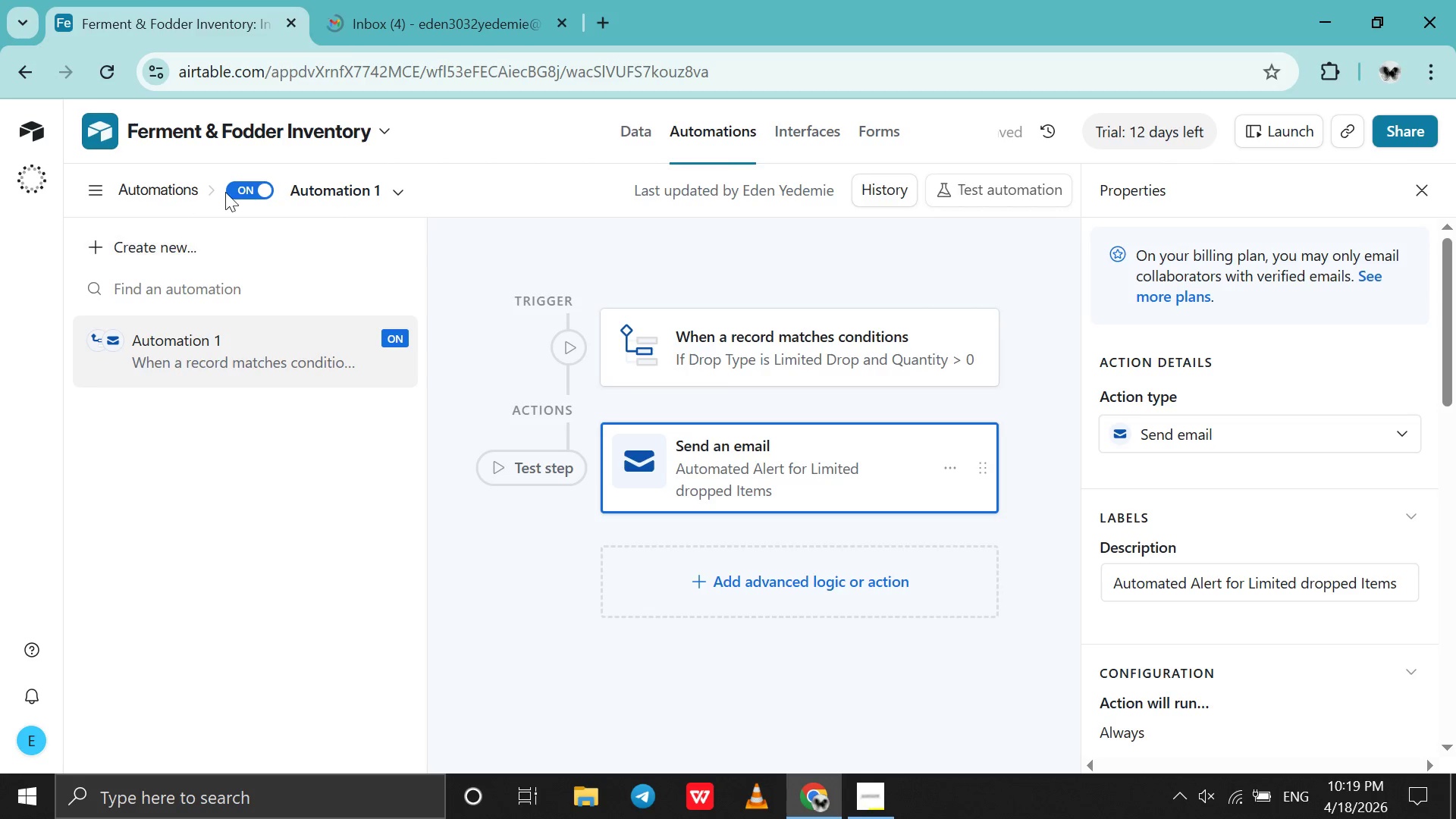 
left_click_drag(start_coordinate=[747, 687], to_coordinate=[764, 679])
 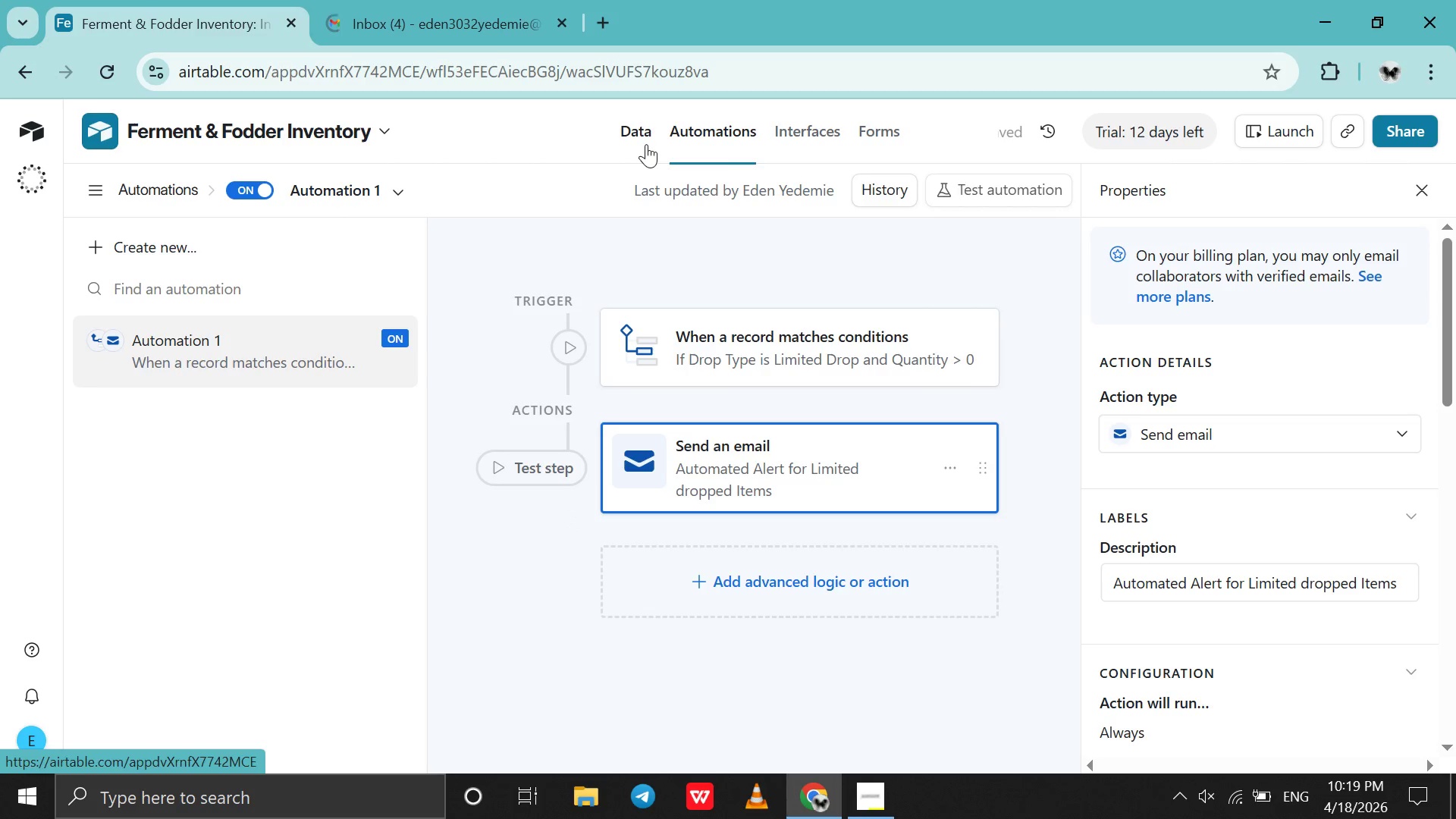 
left_click([646, 144])
 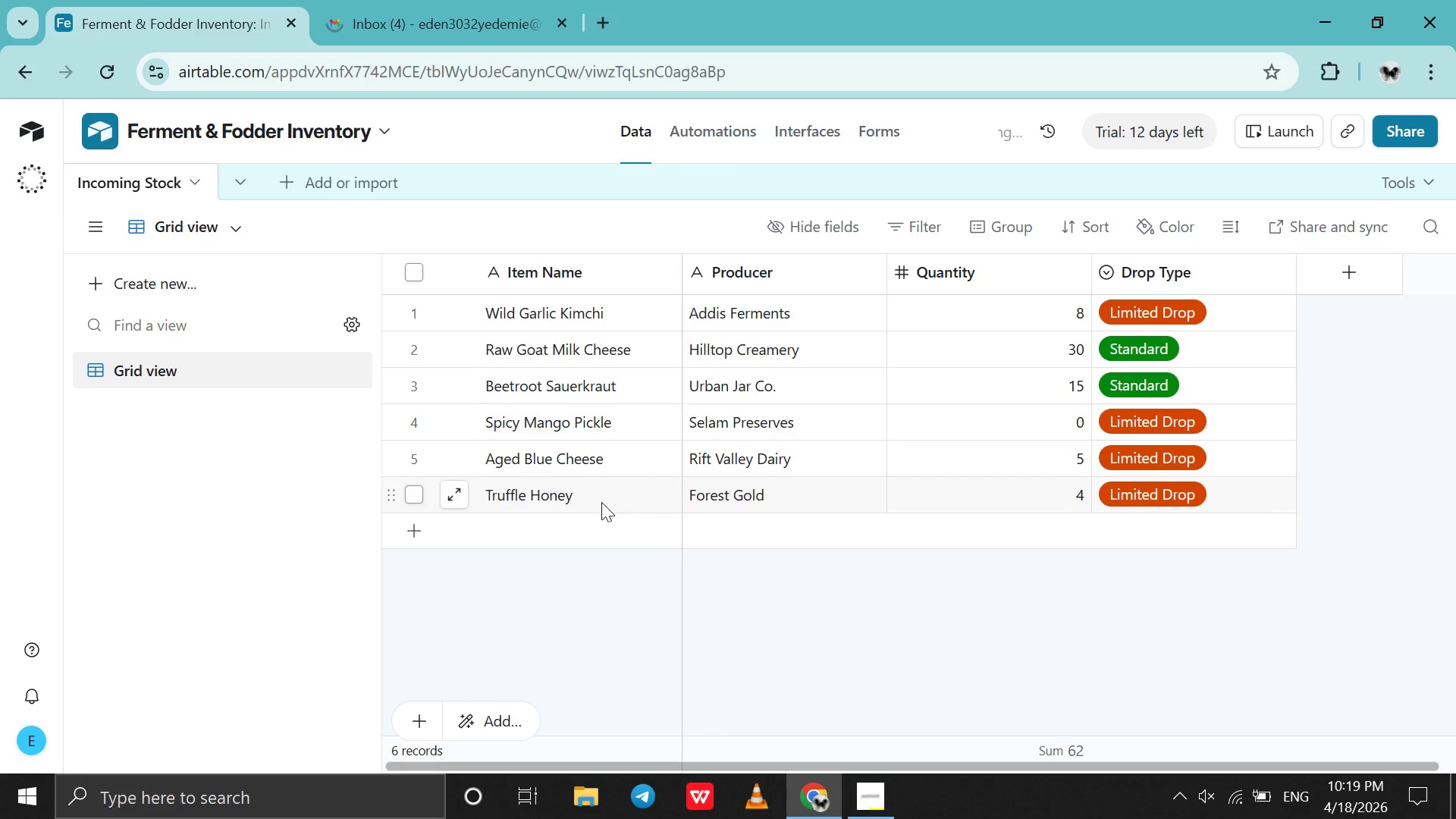 
double_click([585, 527])
 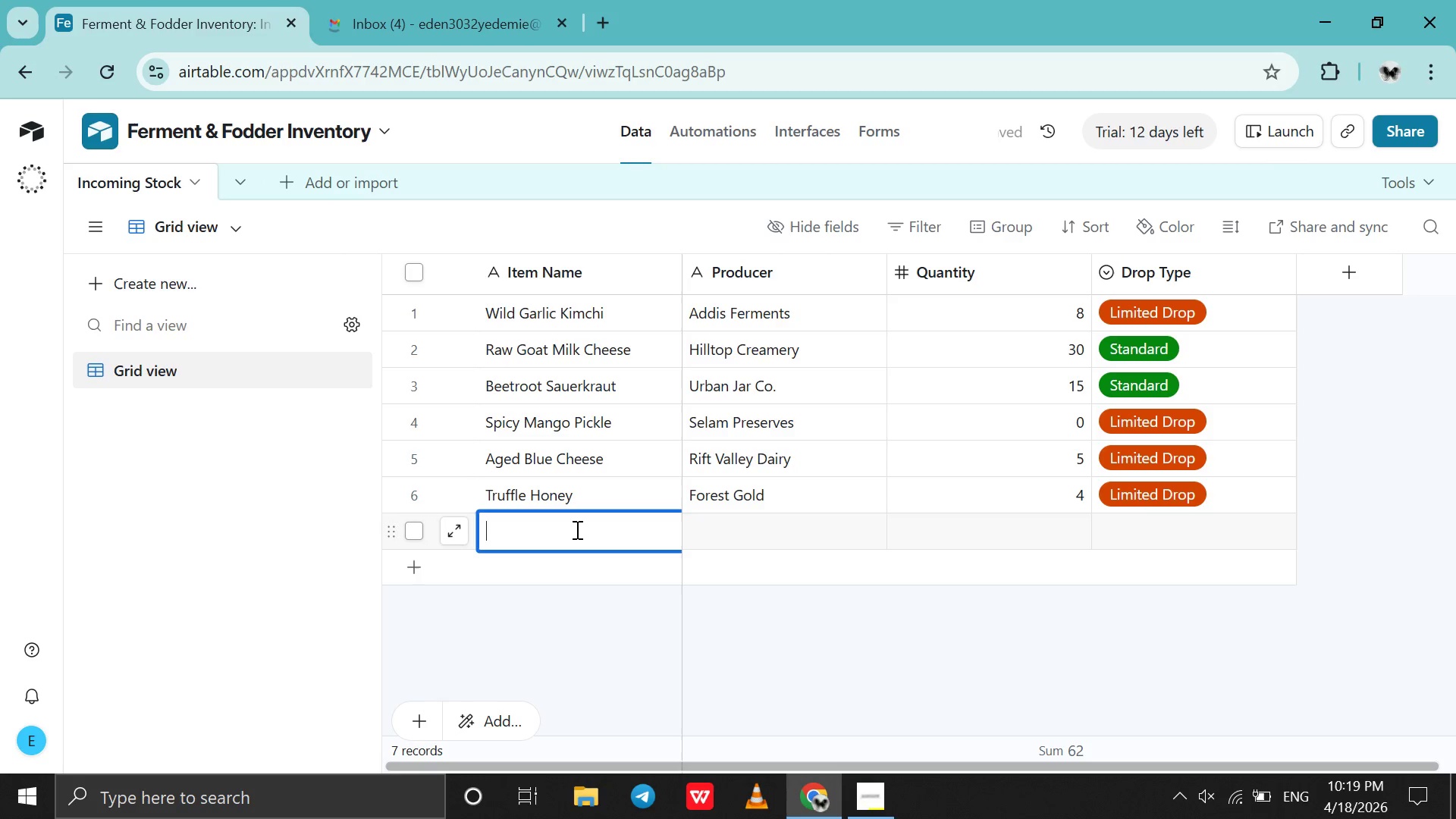 
type(Aged Goat Milk Cheese )
 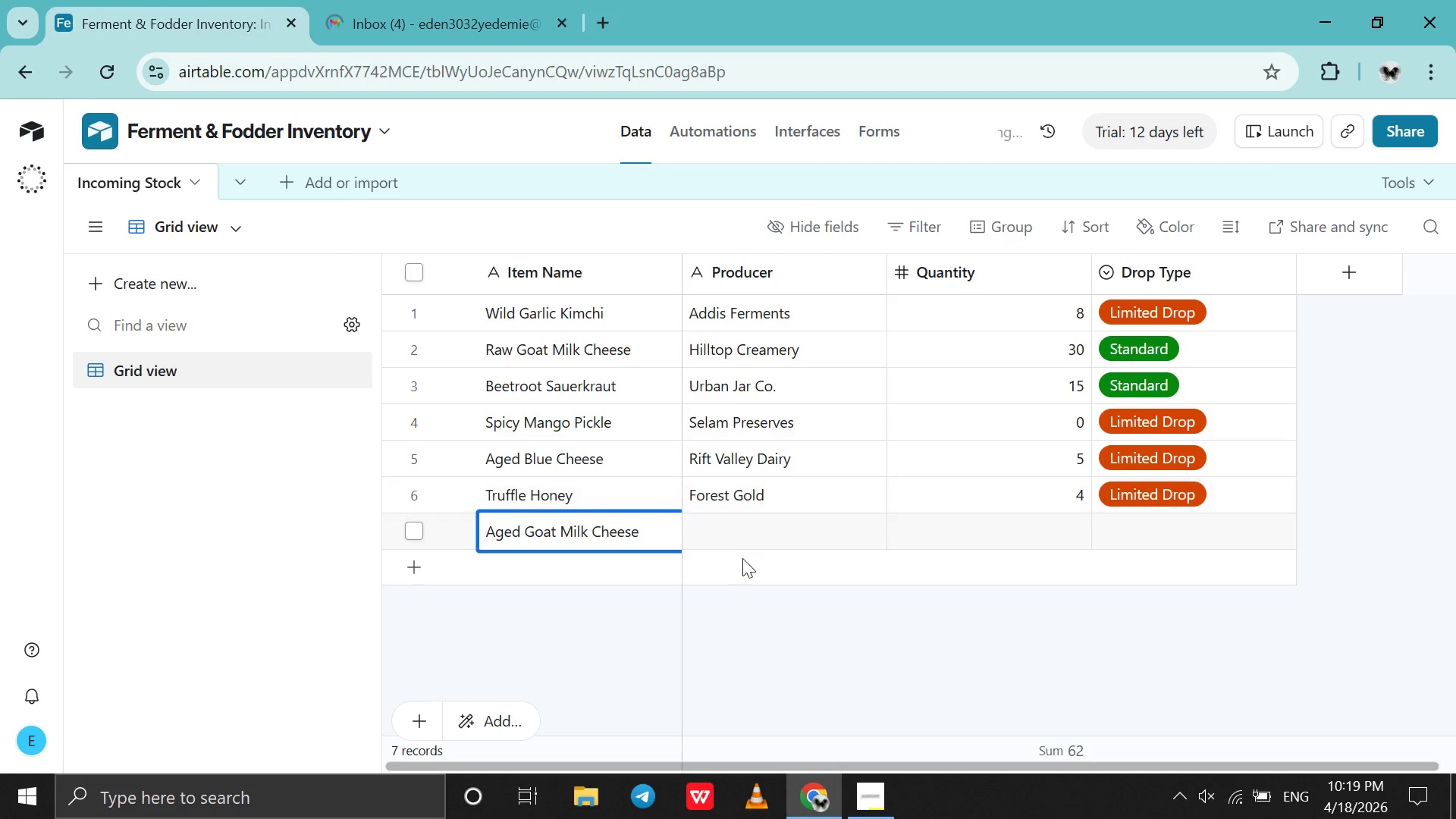 
double_click([742, 536])
 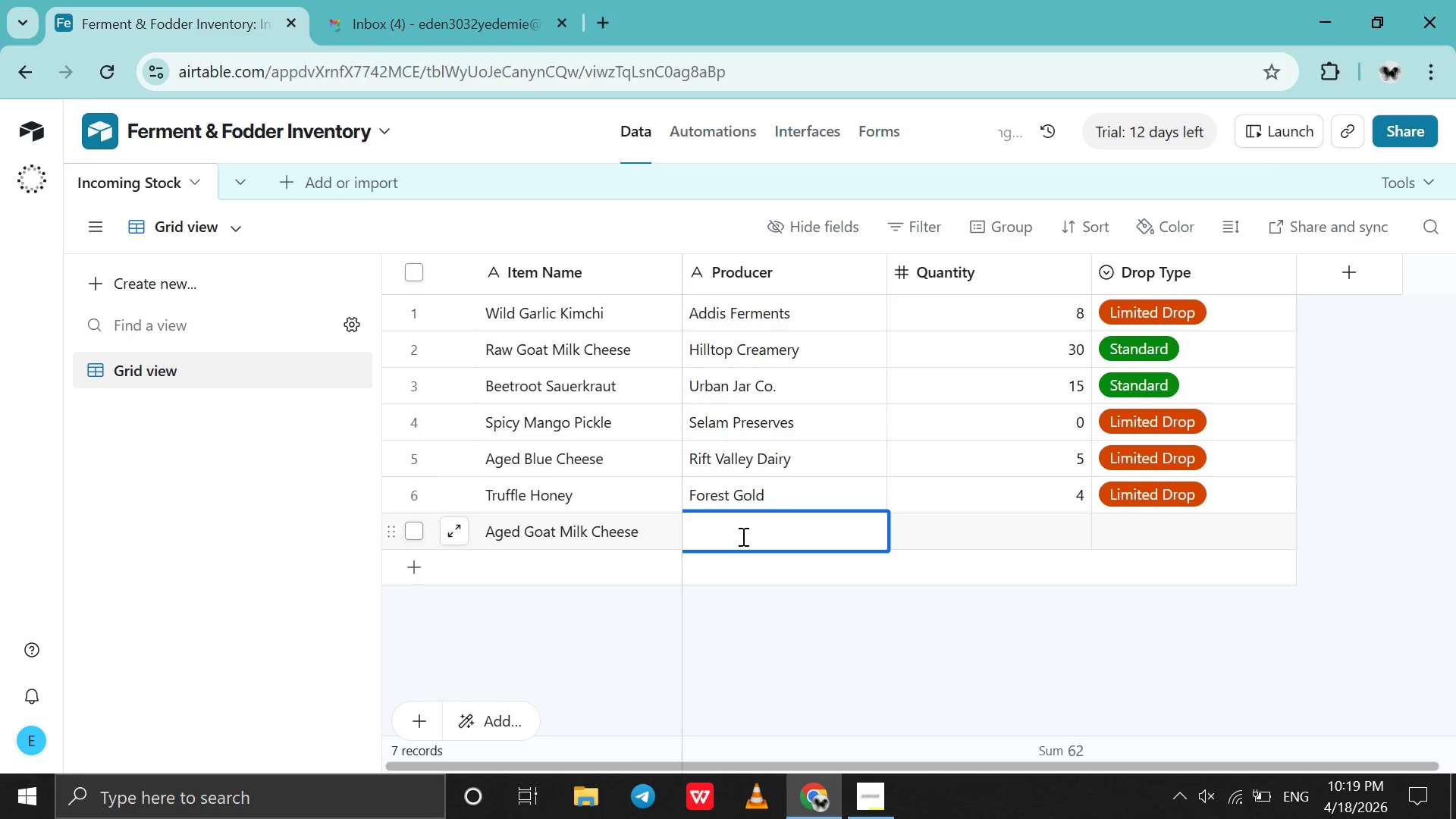 
type(Markan Diary )
 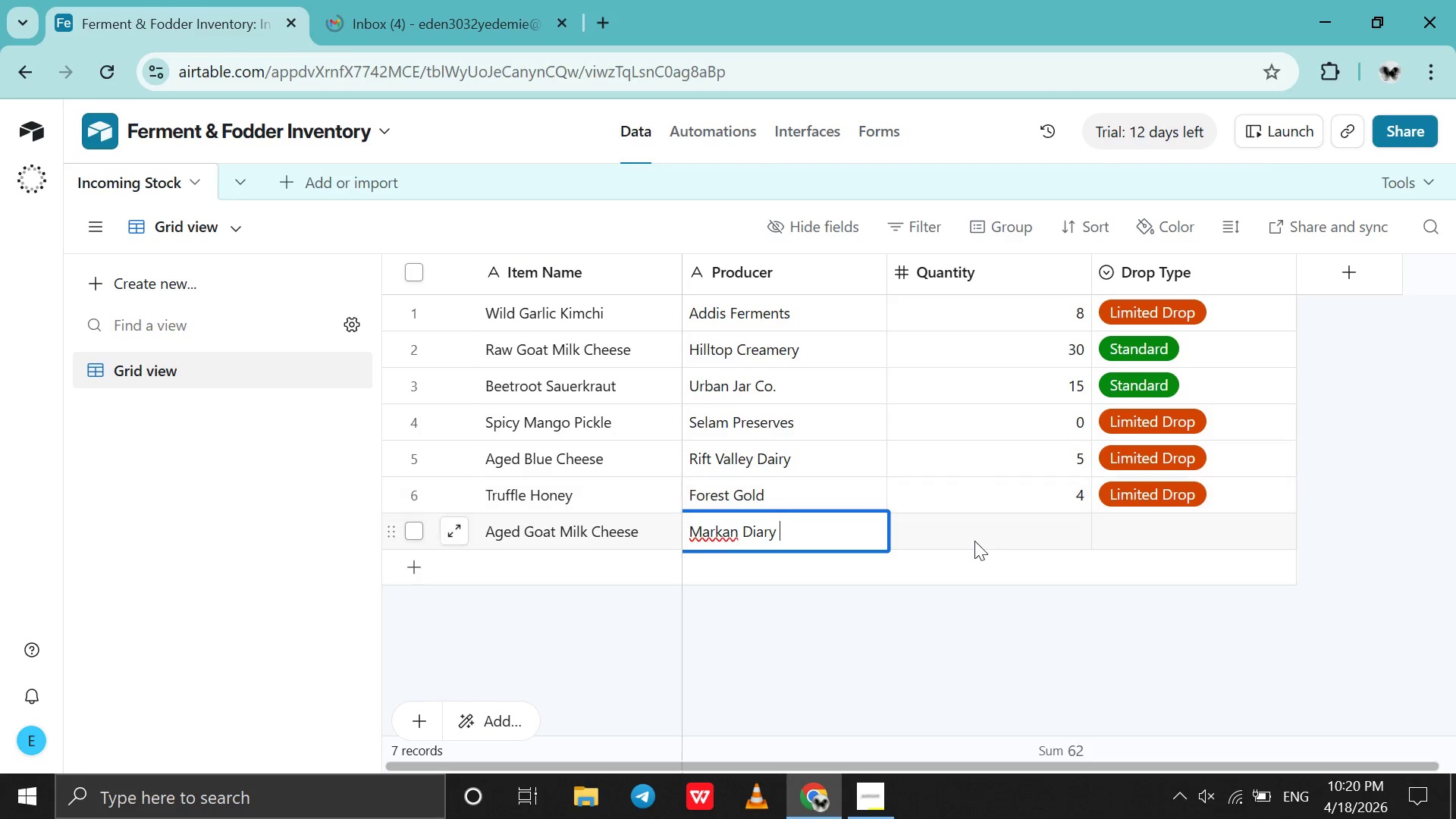 
double_click([981, 541])
 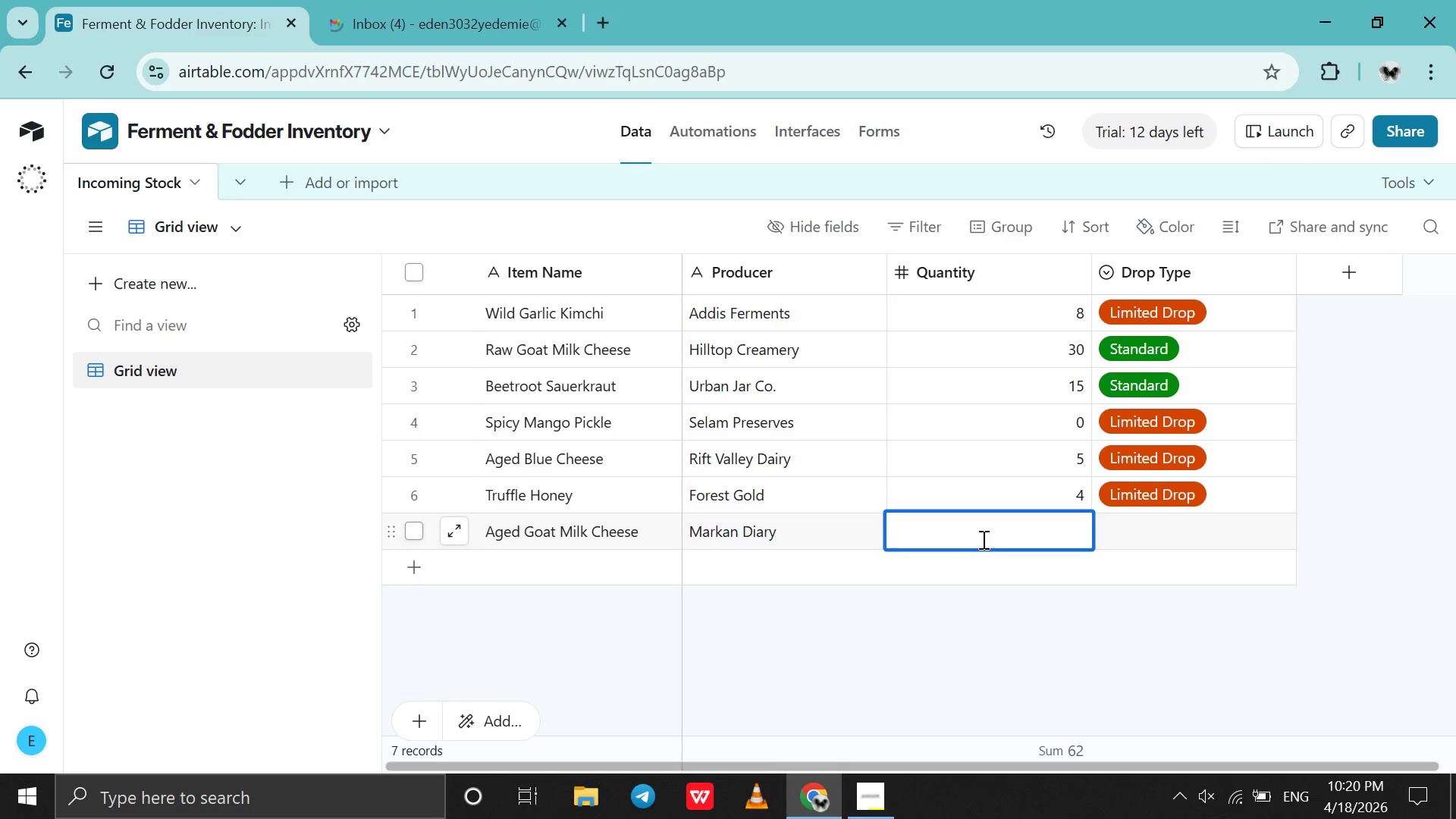 
key(2)
 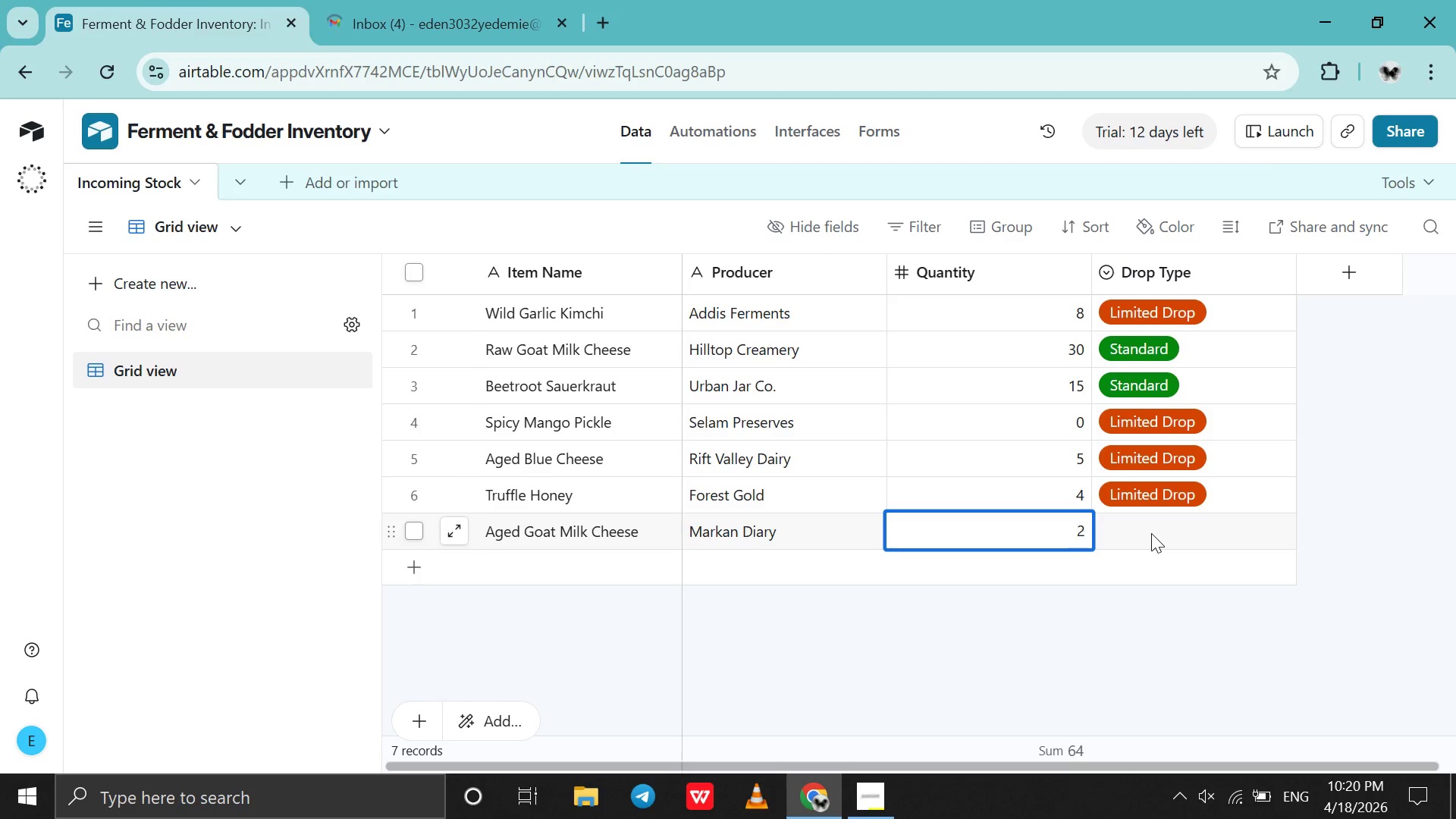 
double_click([1151, 533])
 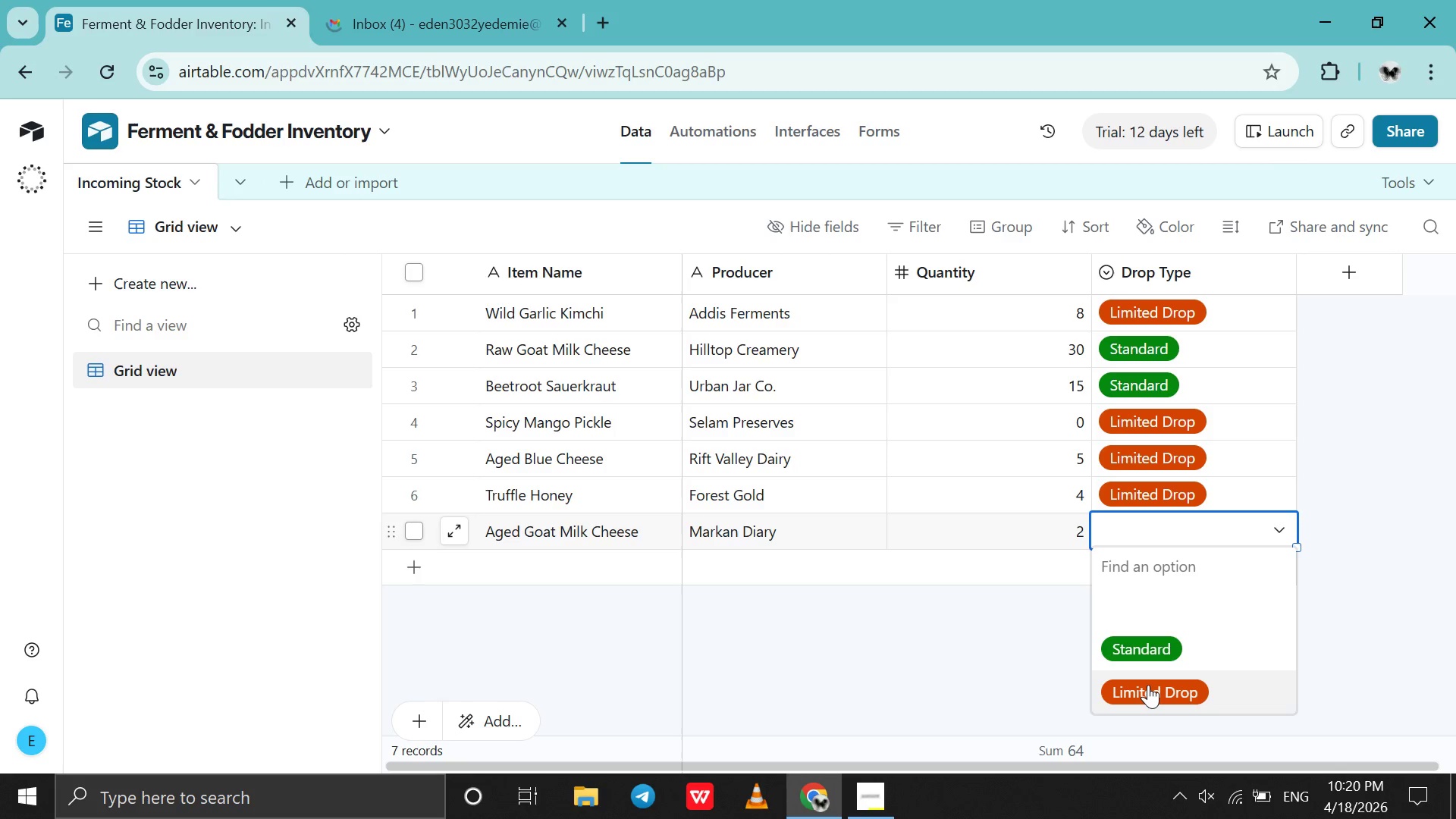 
left_click([1148, 685])
 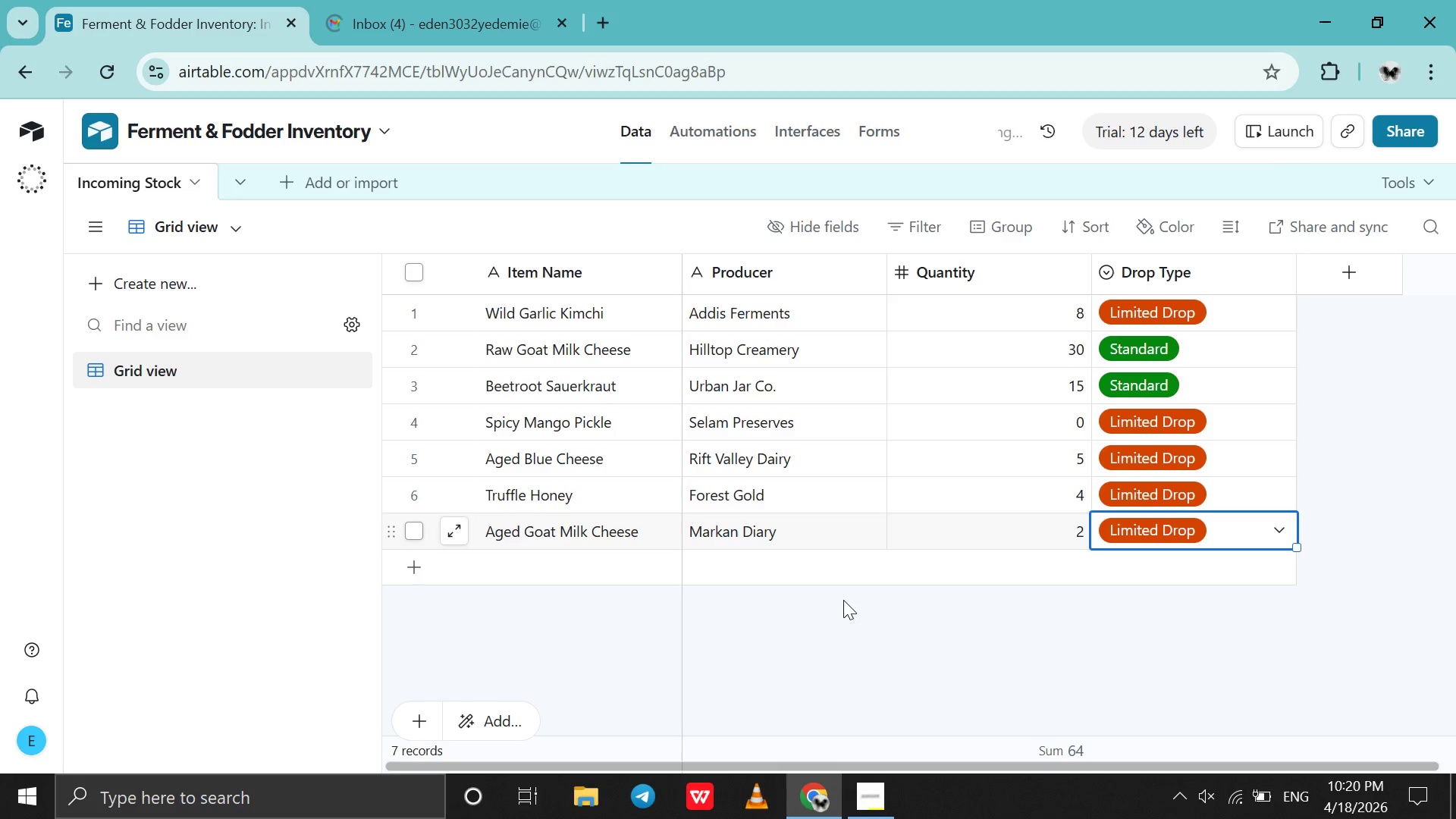 
left_click([834, 584])
 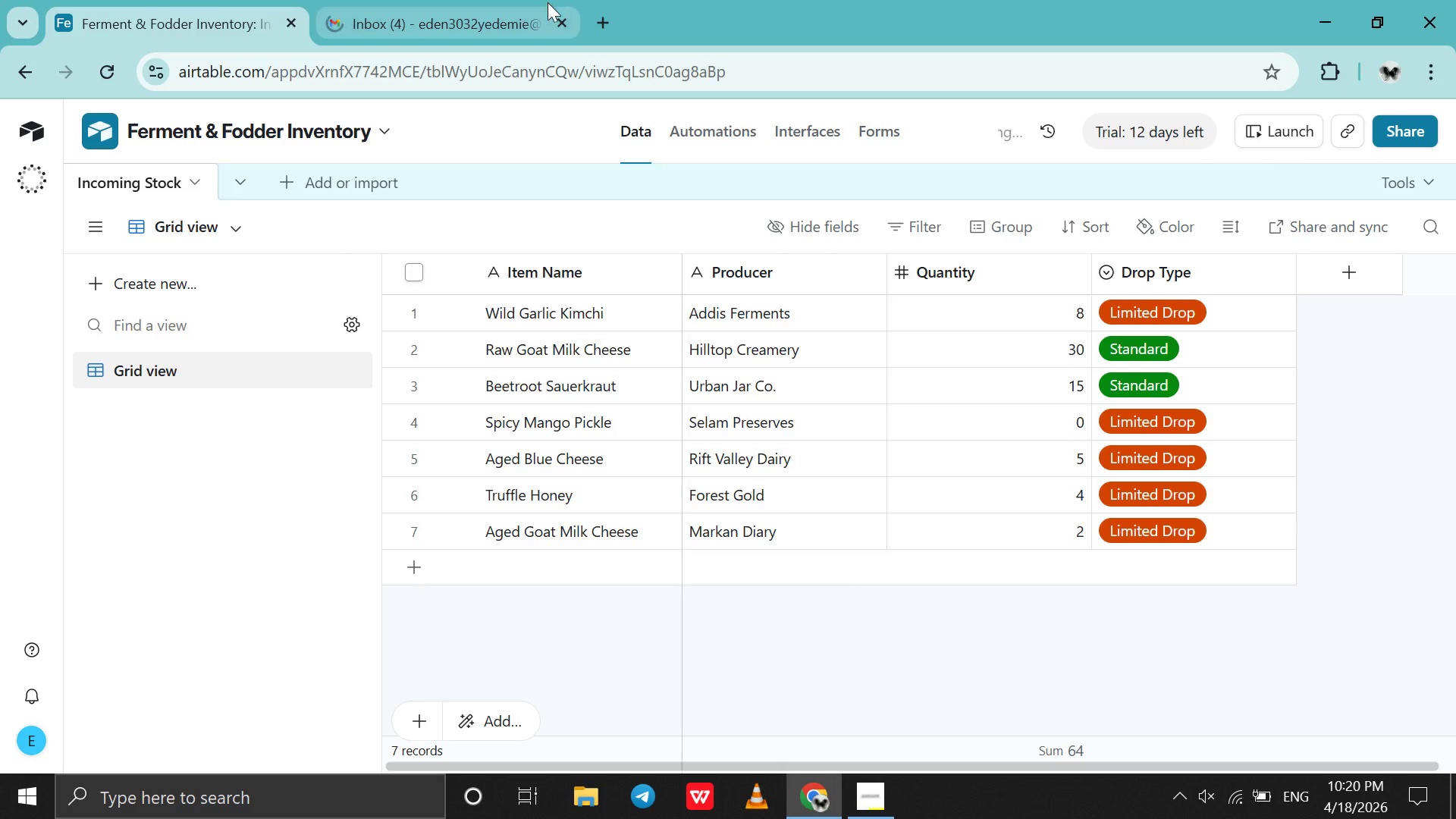 
left_click([547, 4])
 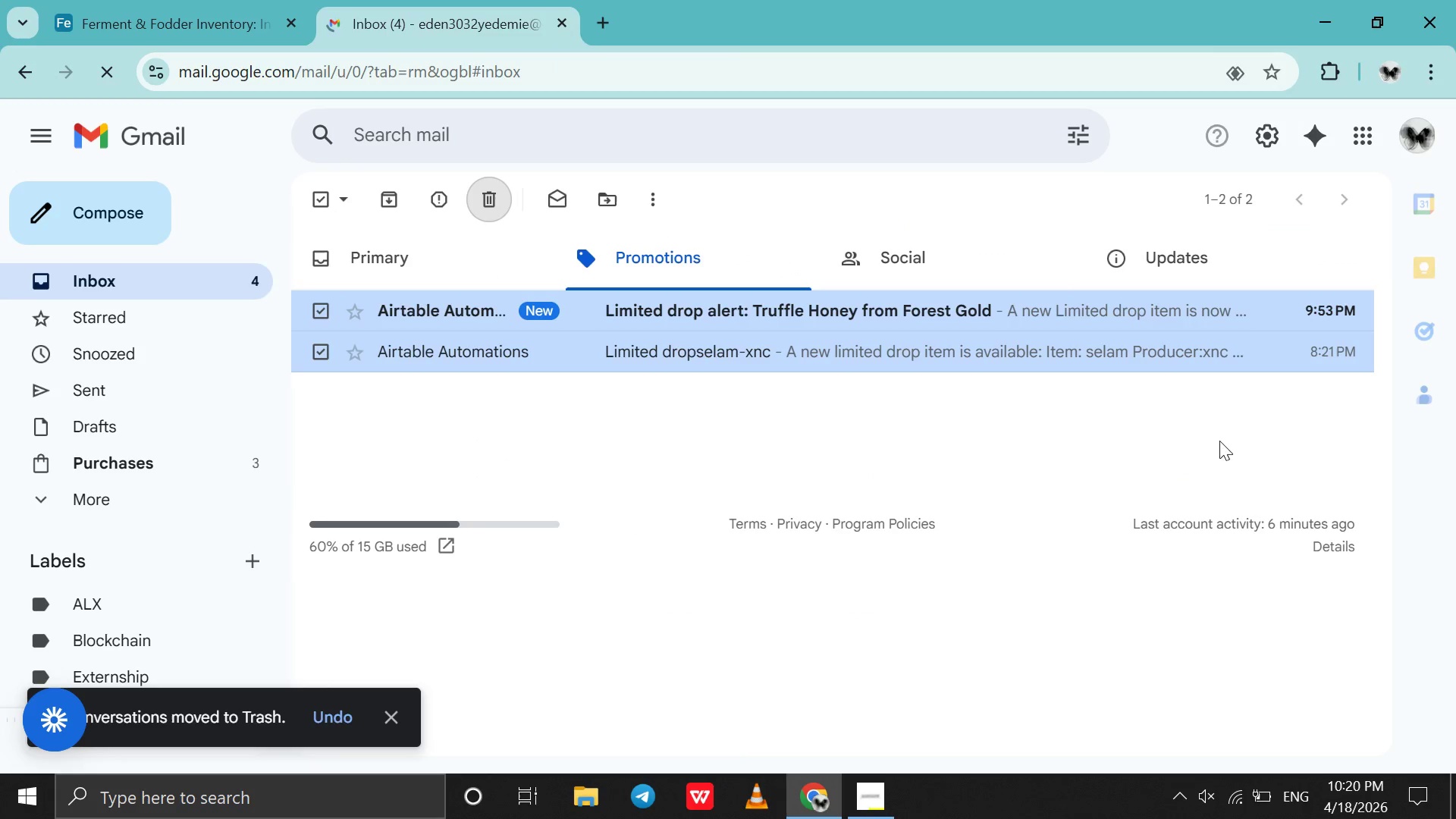 
scroll: coordinate [983, 588], scroll_direction: up, amount: 4.0
 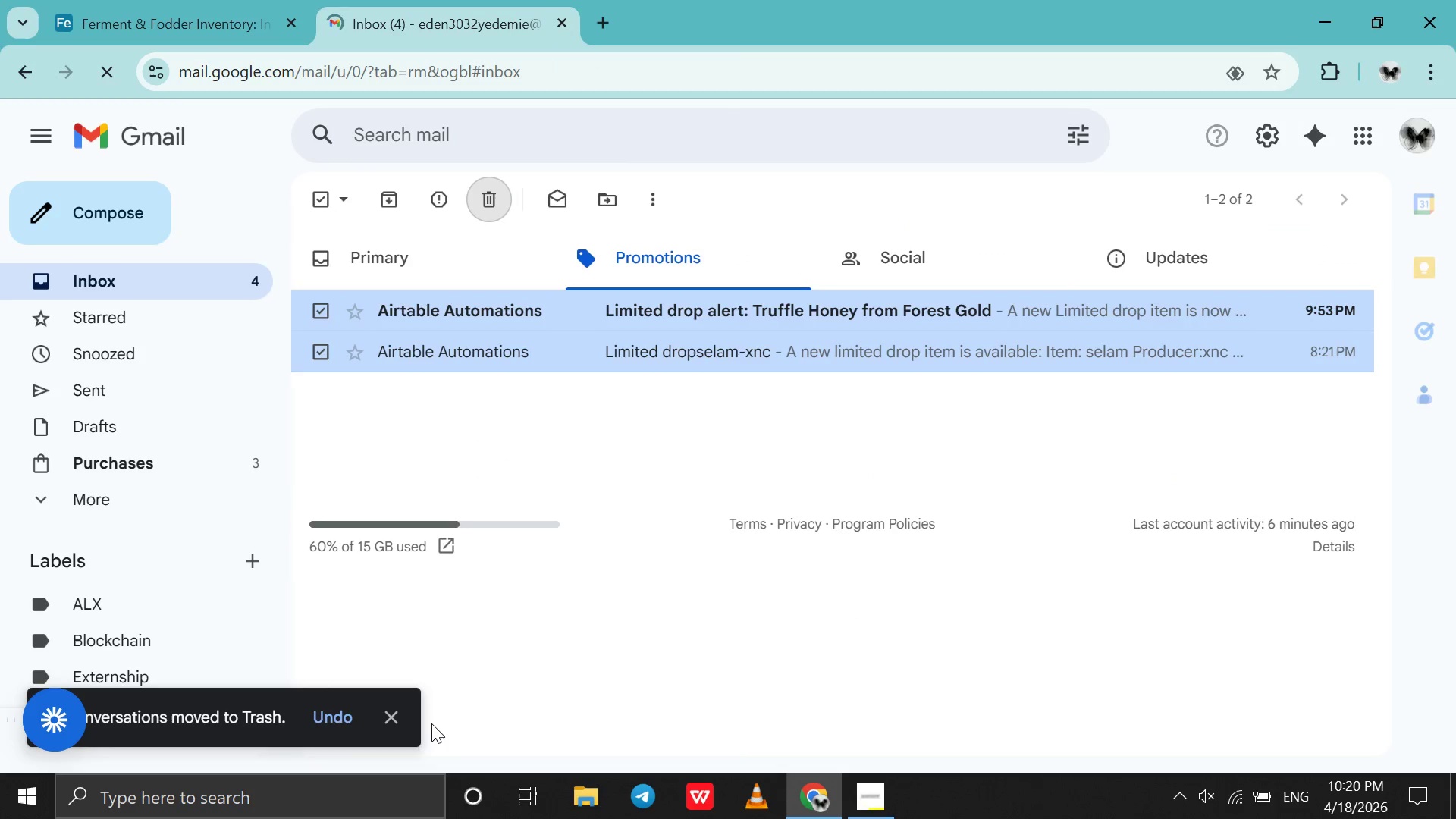 
left_click([367, 715])
 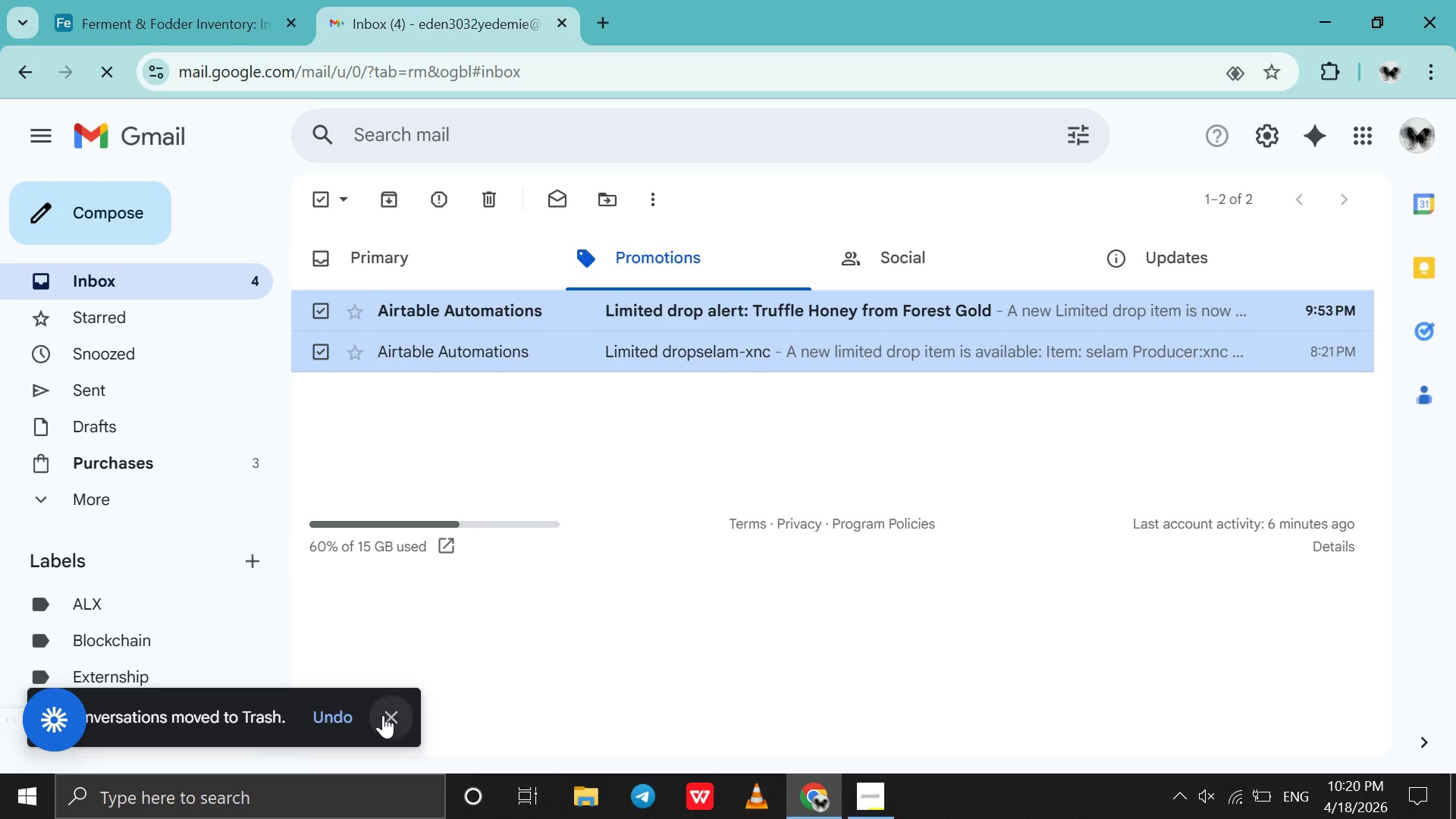 
left_click([384, 715])
 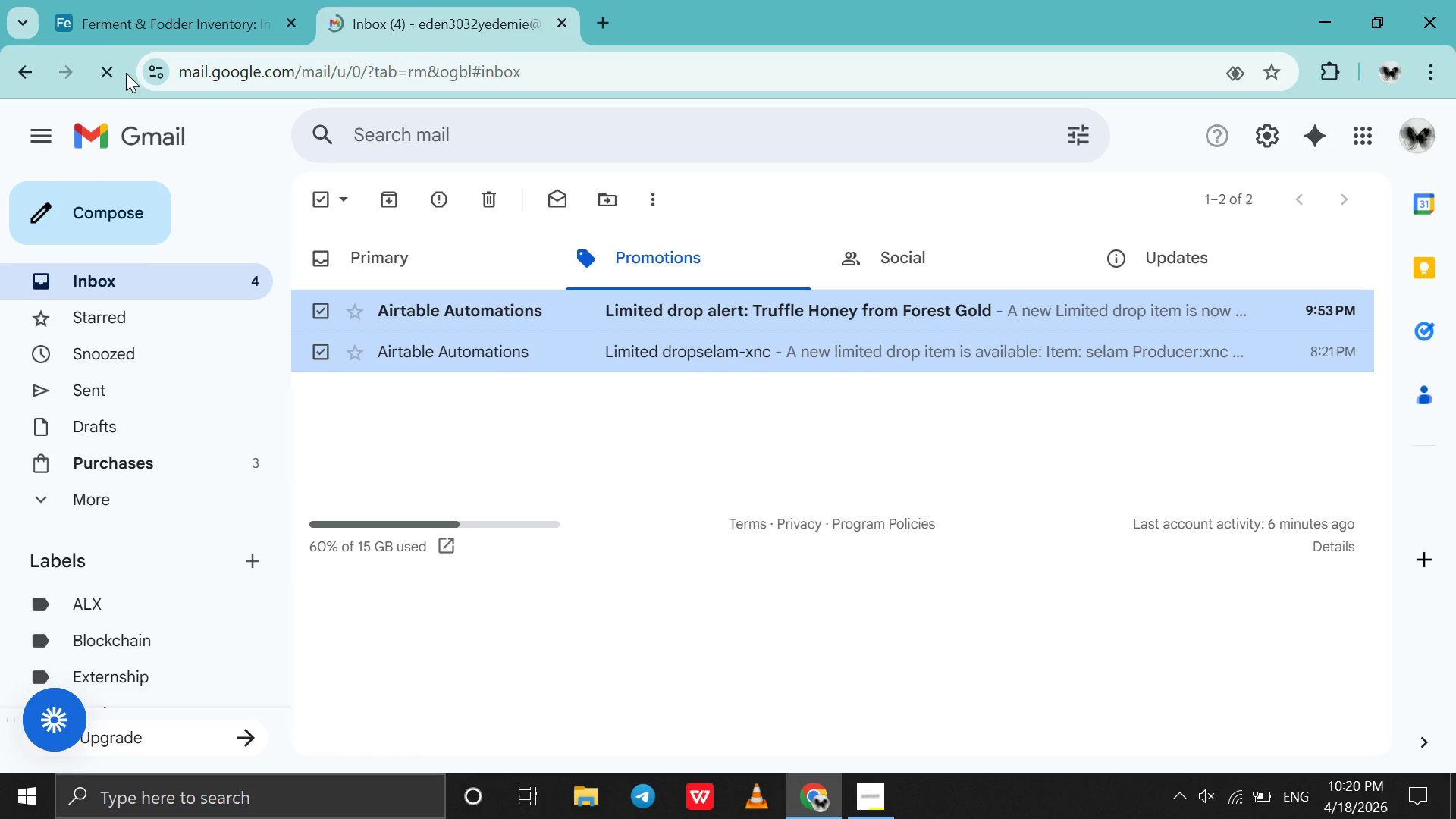 
left_click([115, 74])
 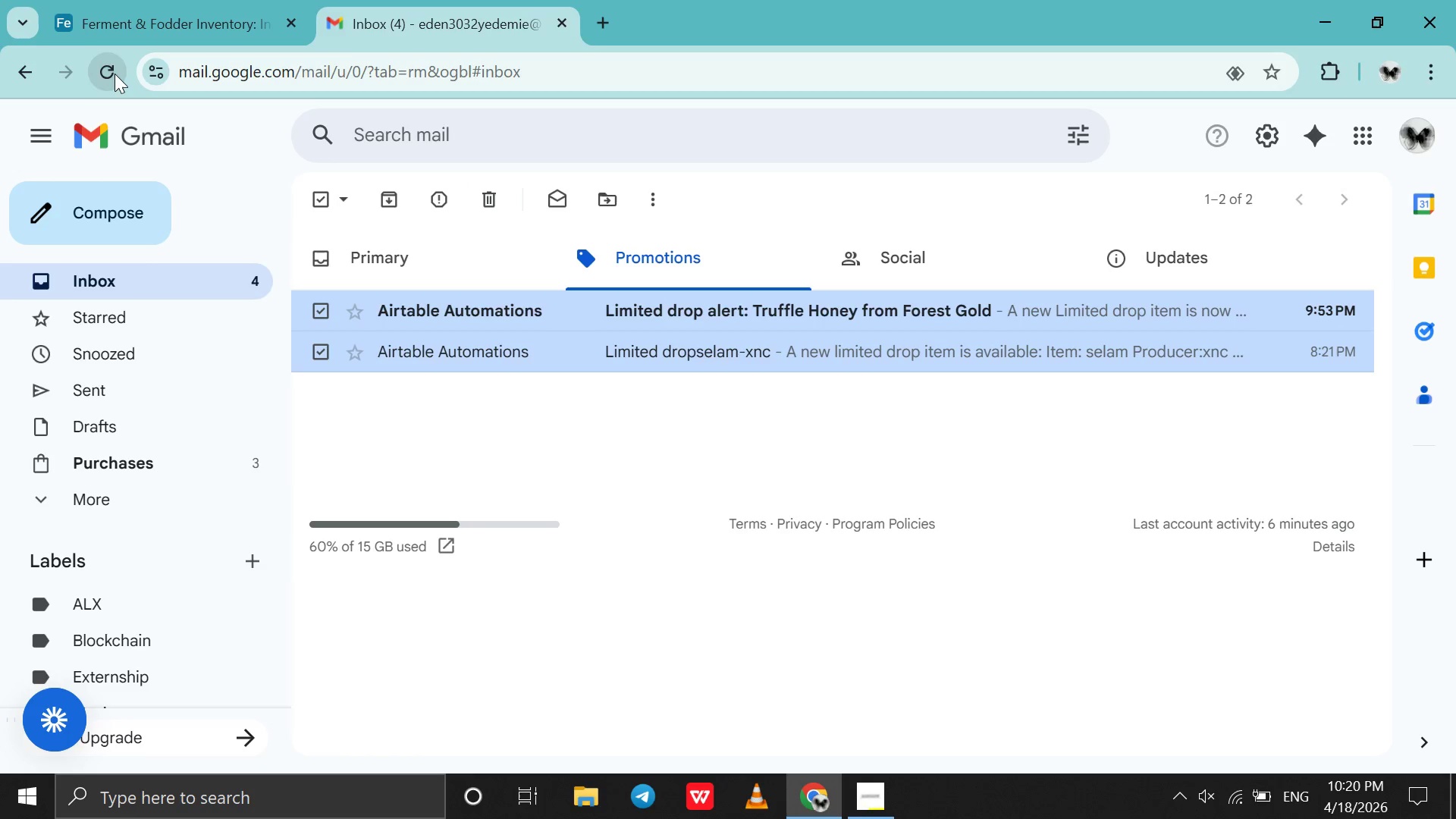 
left_click([115, 74])
 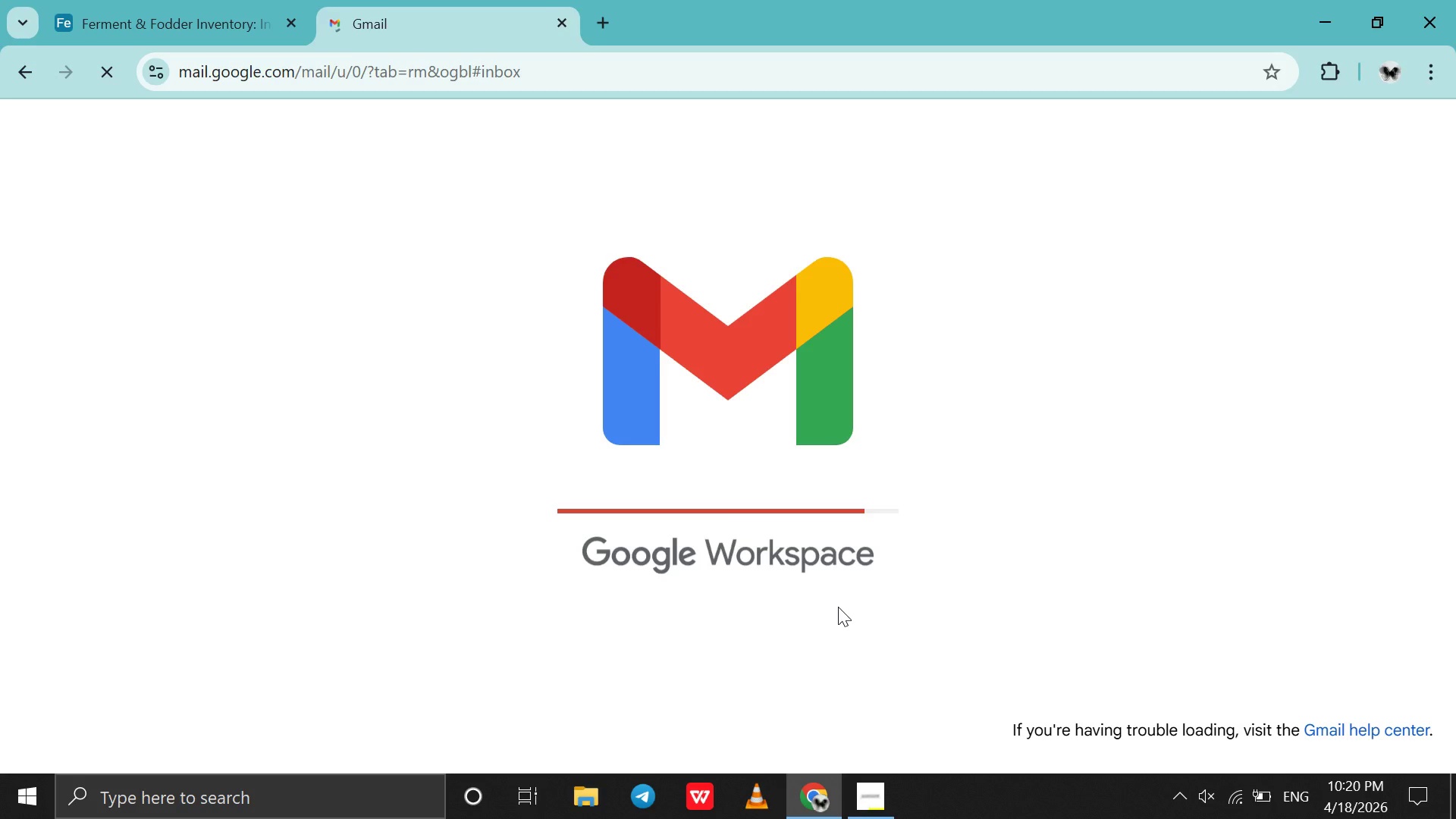 
wait(12.94)
 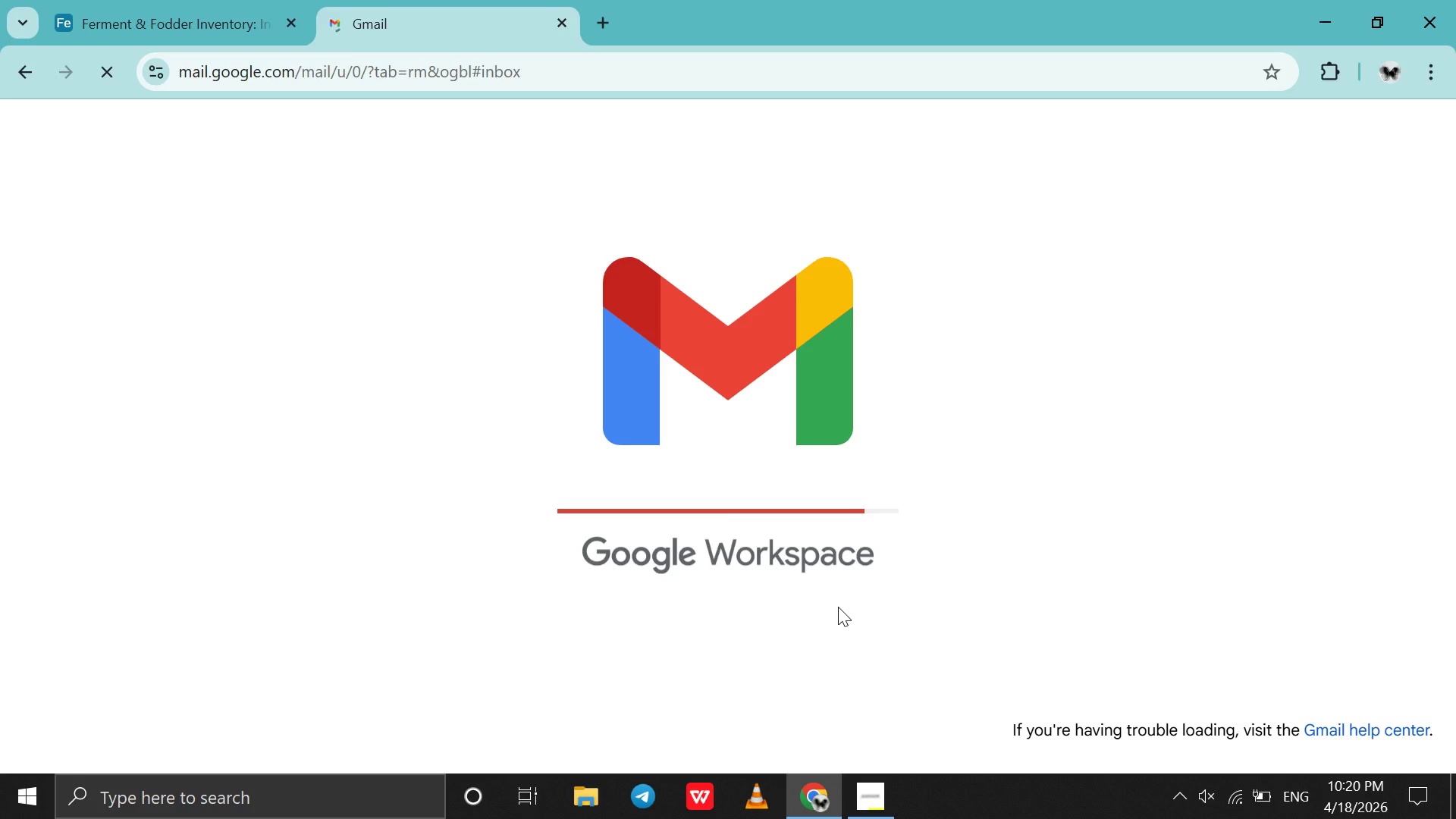 
mouse_move([844, 551])
 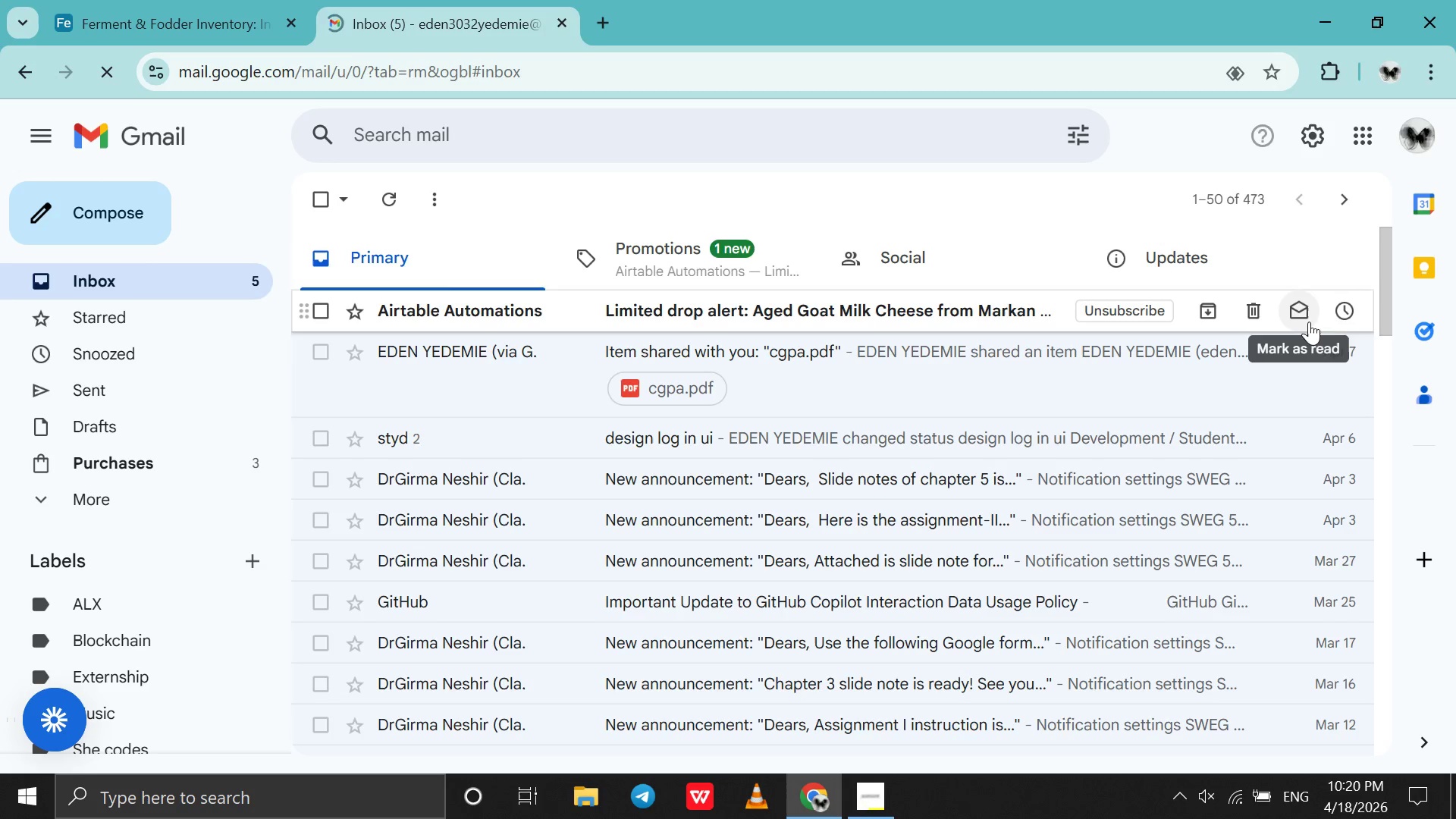 
wait(9.38)
 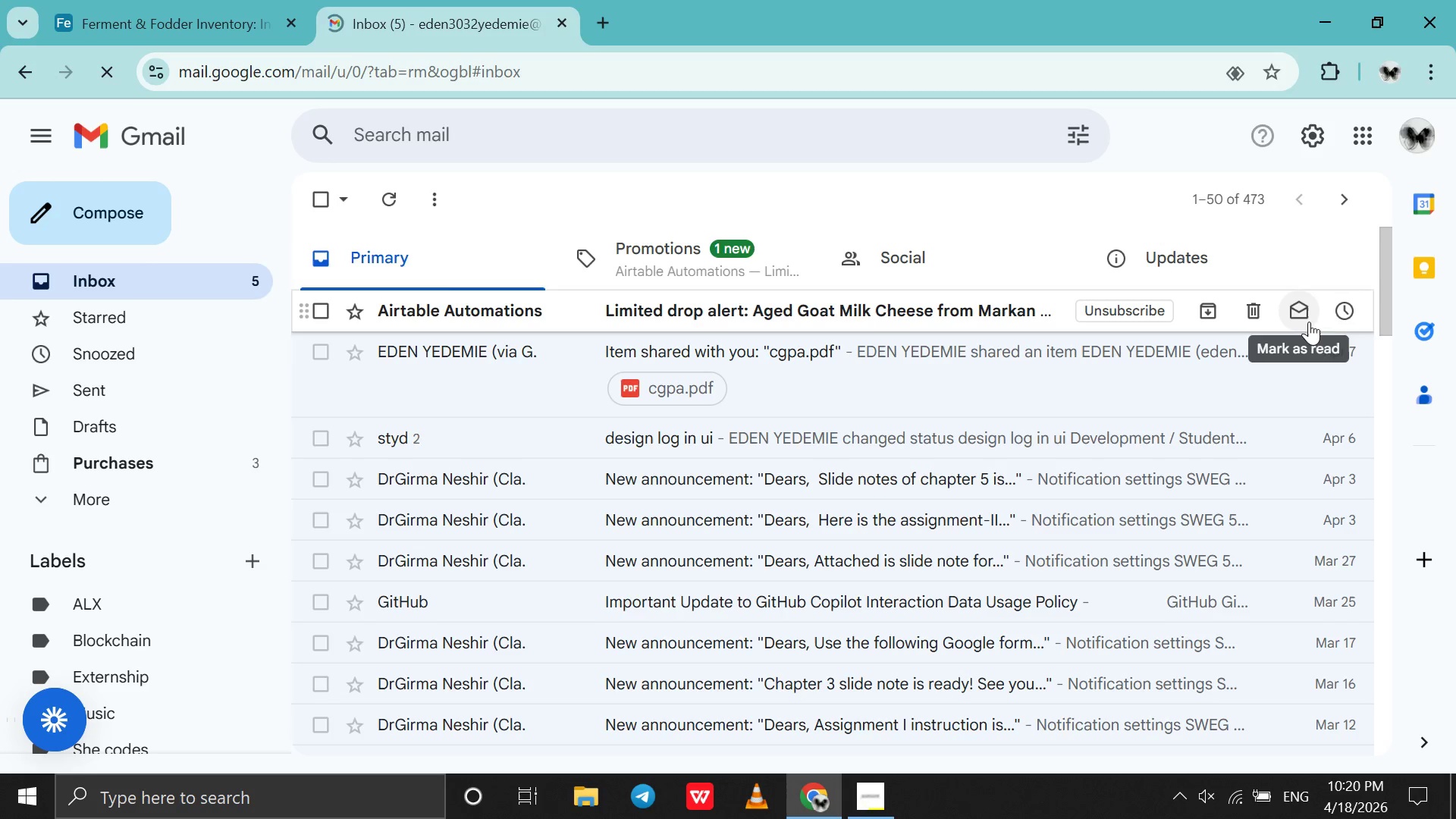 
left_click([792, 322])
 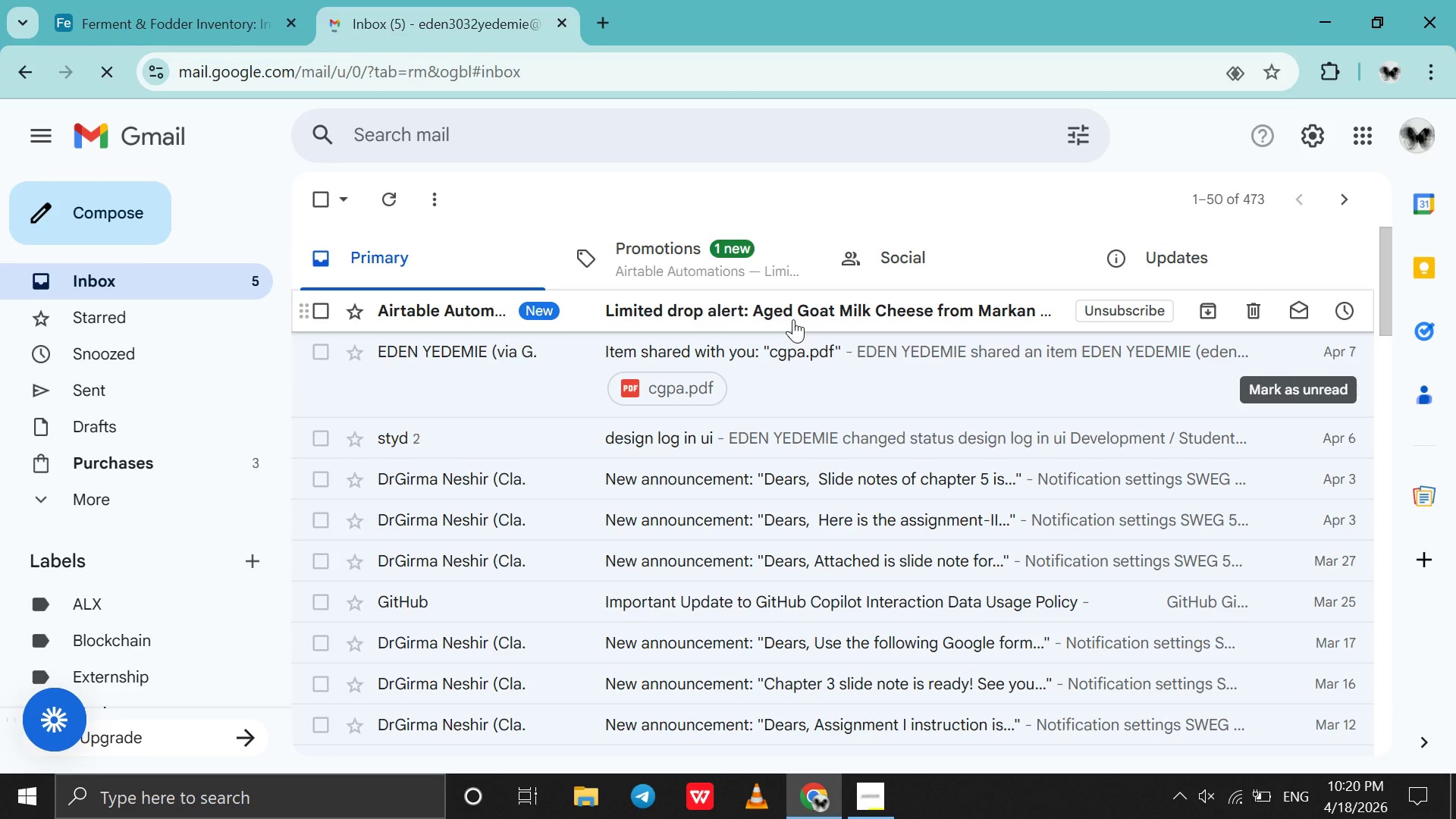 
double_click([793, 319])
 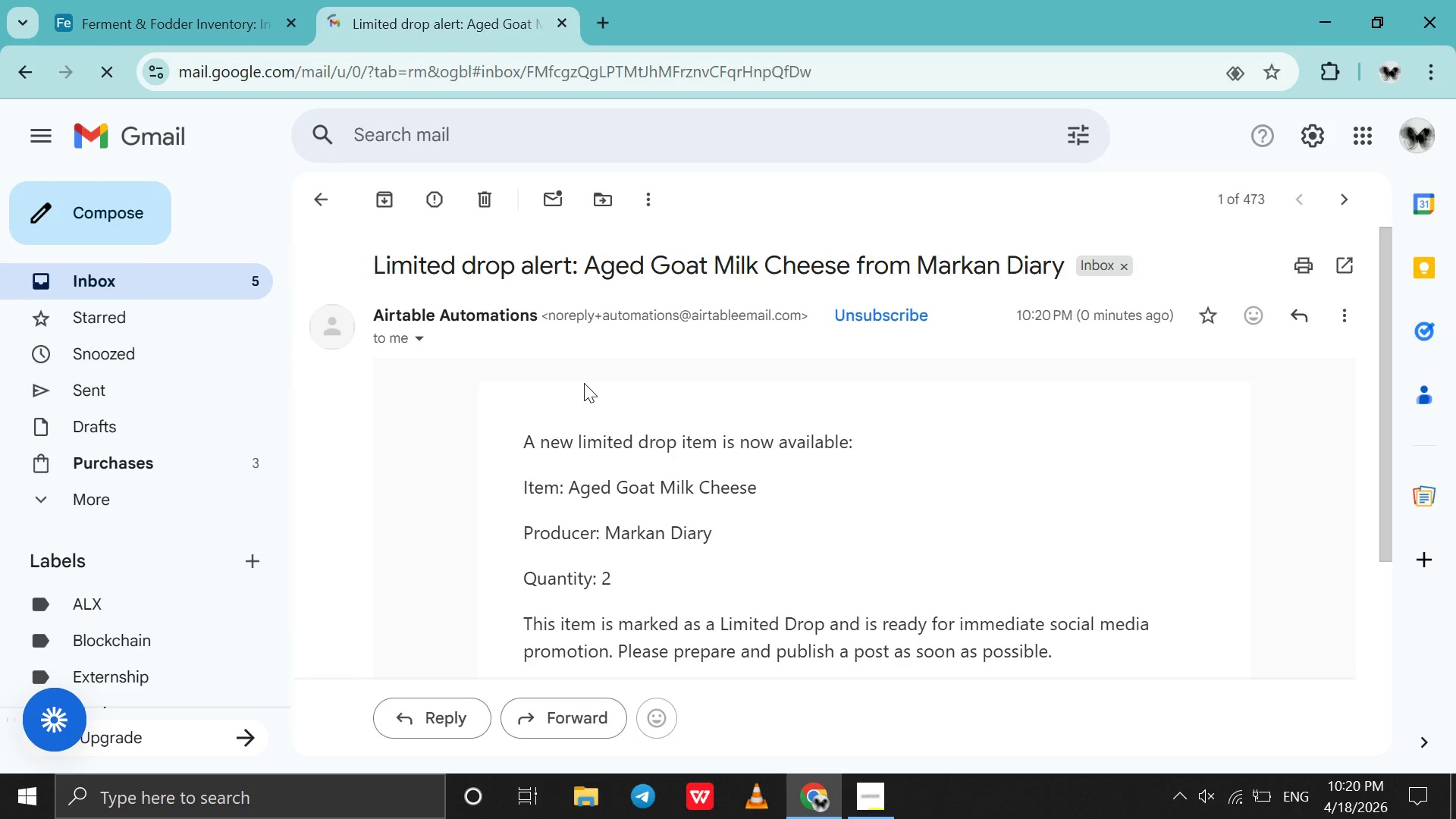 
left_click_drag(start_coordinate=[544, 427], to_coordinate=[608, 506])
 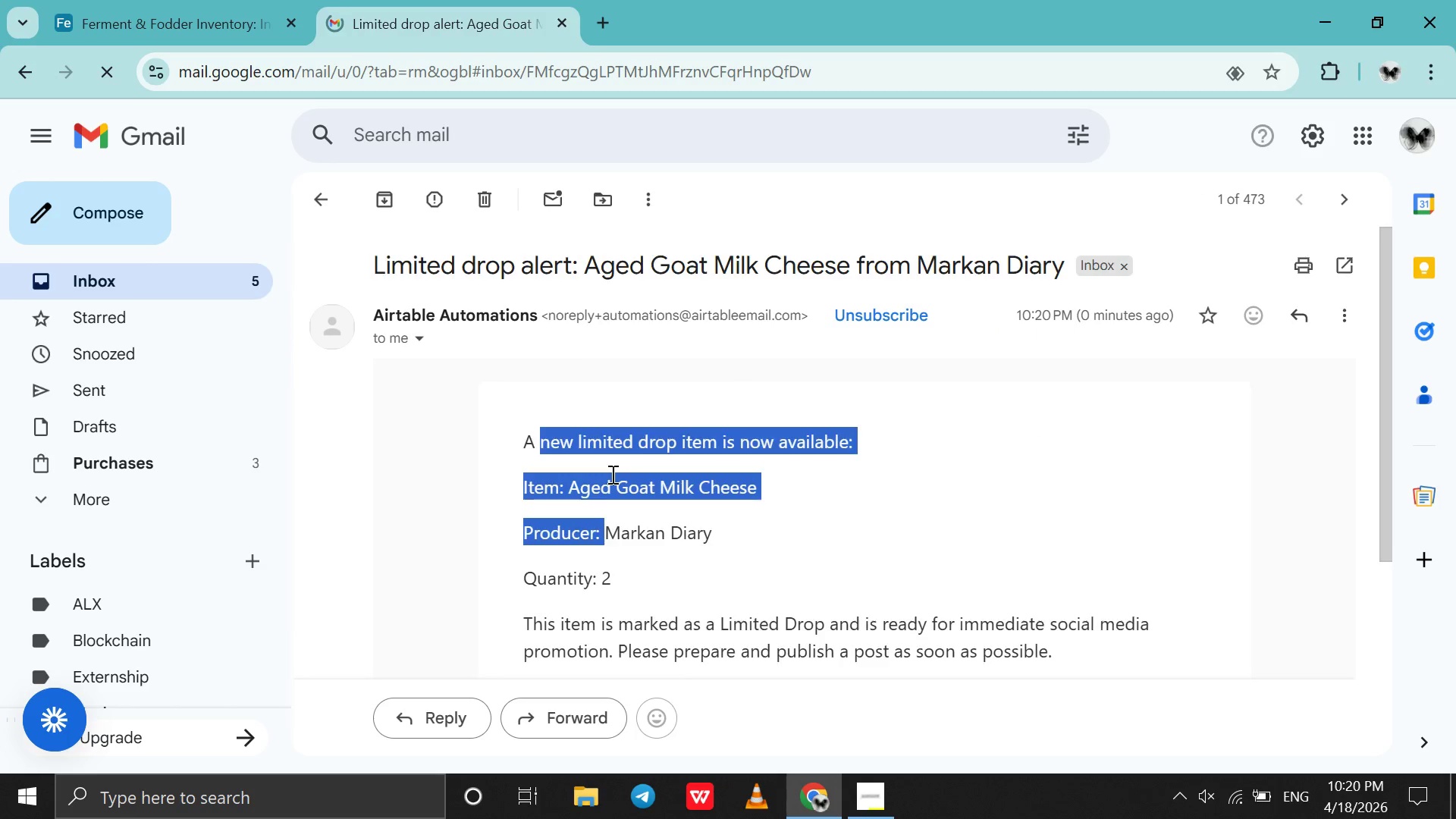 
scroll: coordinate [611, 474], scroll_direction: down, amount: 1.0
 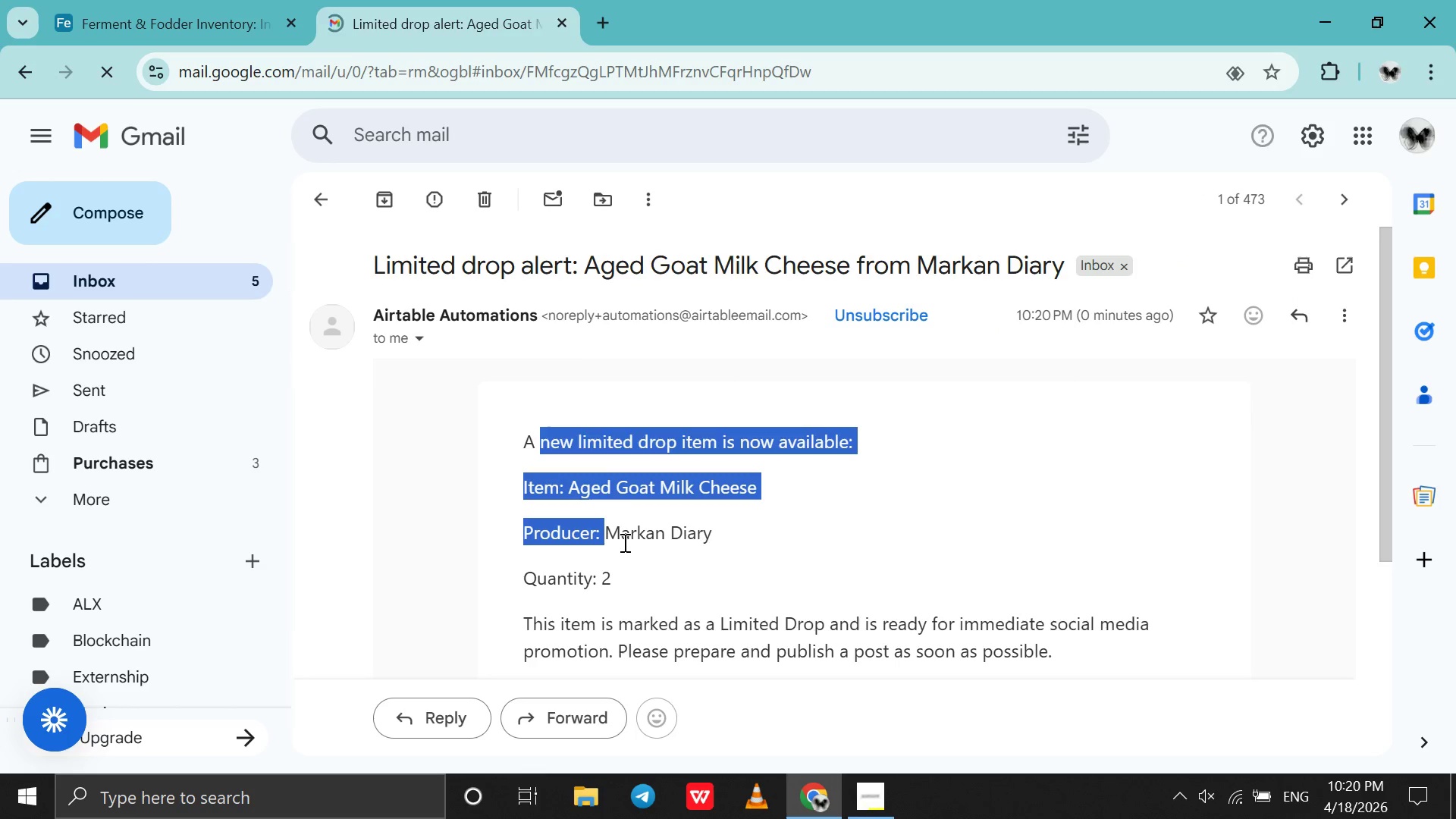 
left_click_drag(start_coordinate=[623, 542], to_coordinate=[625, 538])
 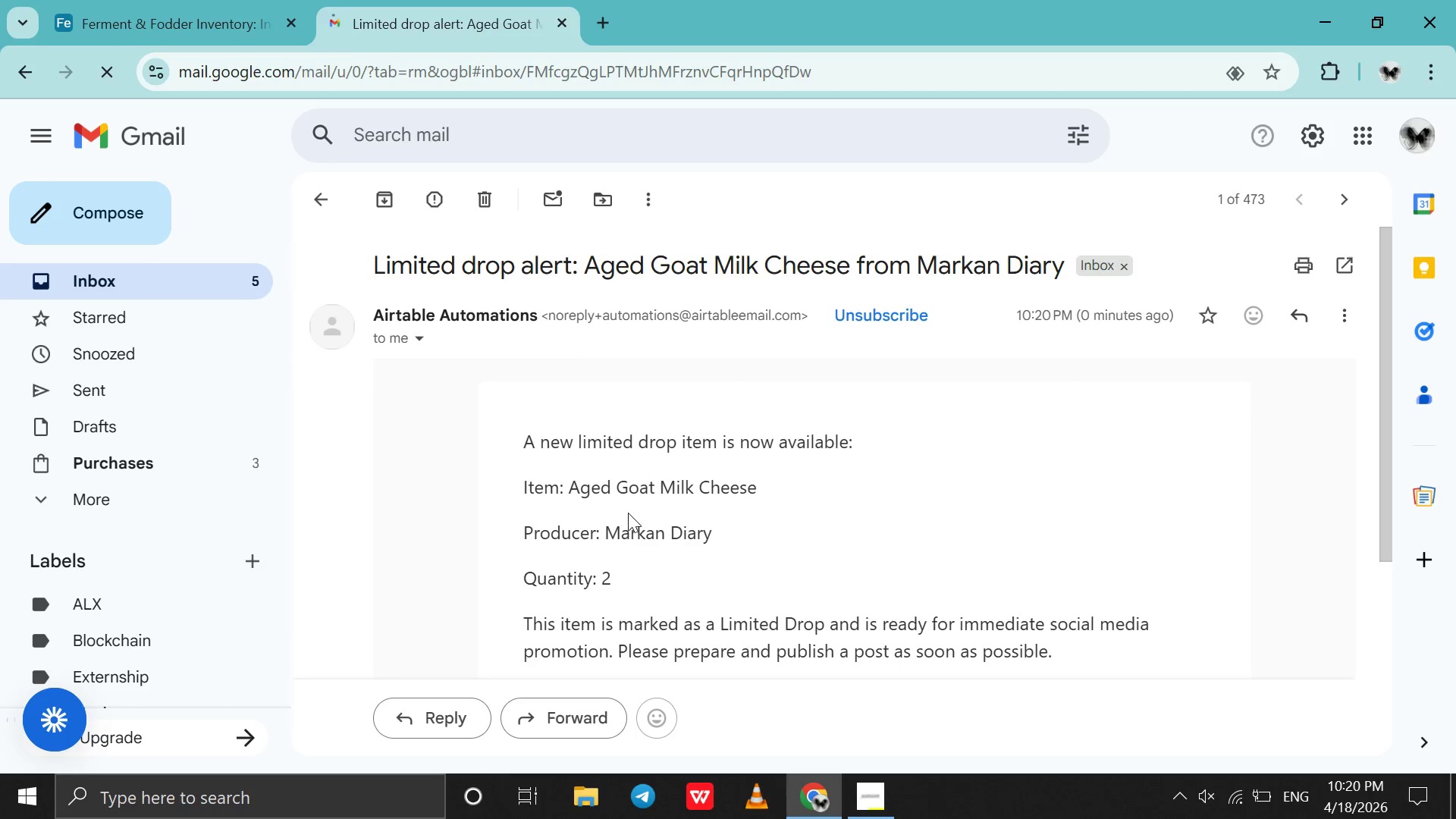 
left_click_drag(start_coordinate=[628, 513], to_coordinate=[659, 613])
 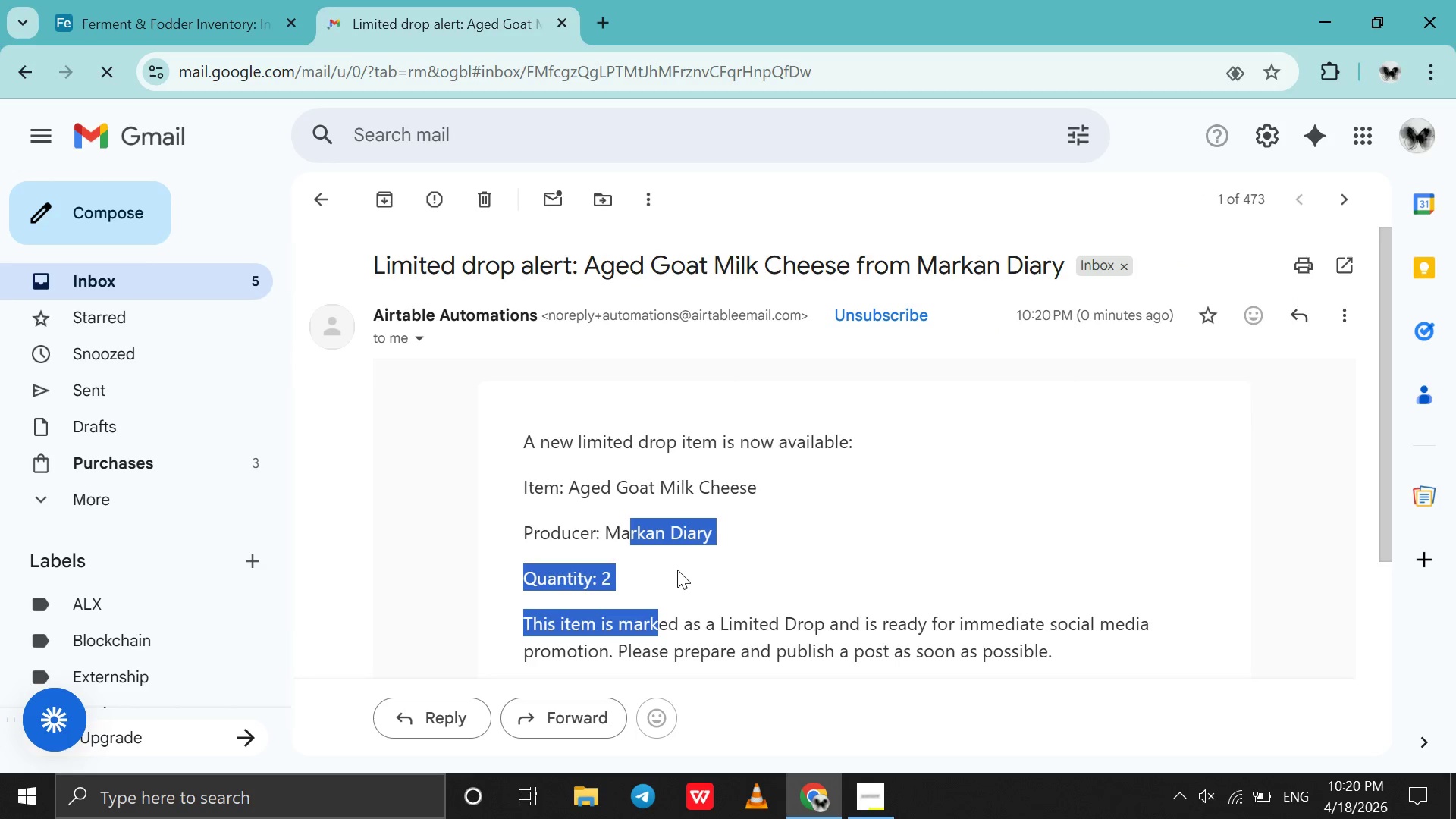 
scroll: coordinate [678, 568], scroll_direction: down, amount: 1.0
 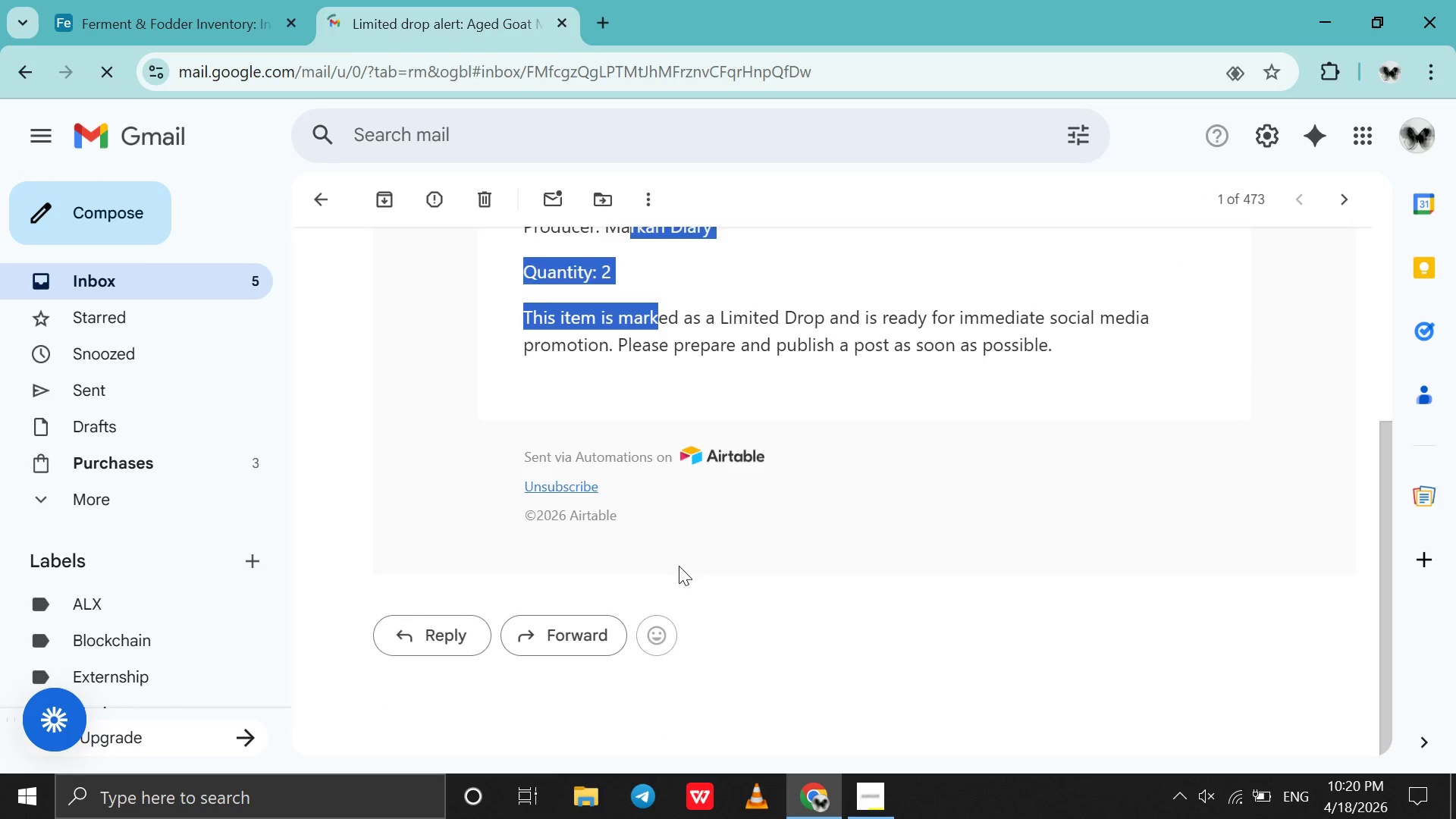 
scroll: coordinate [679, 566], scroll_direction: up, amount: 1.0
 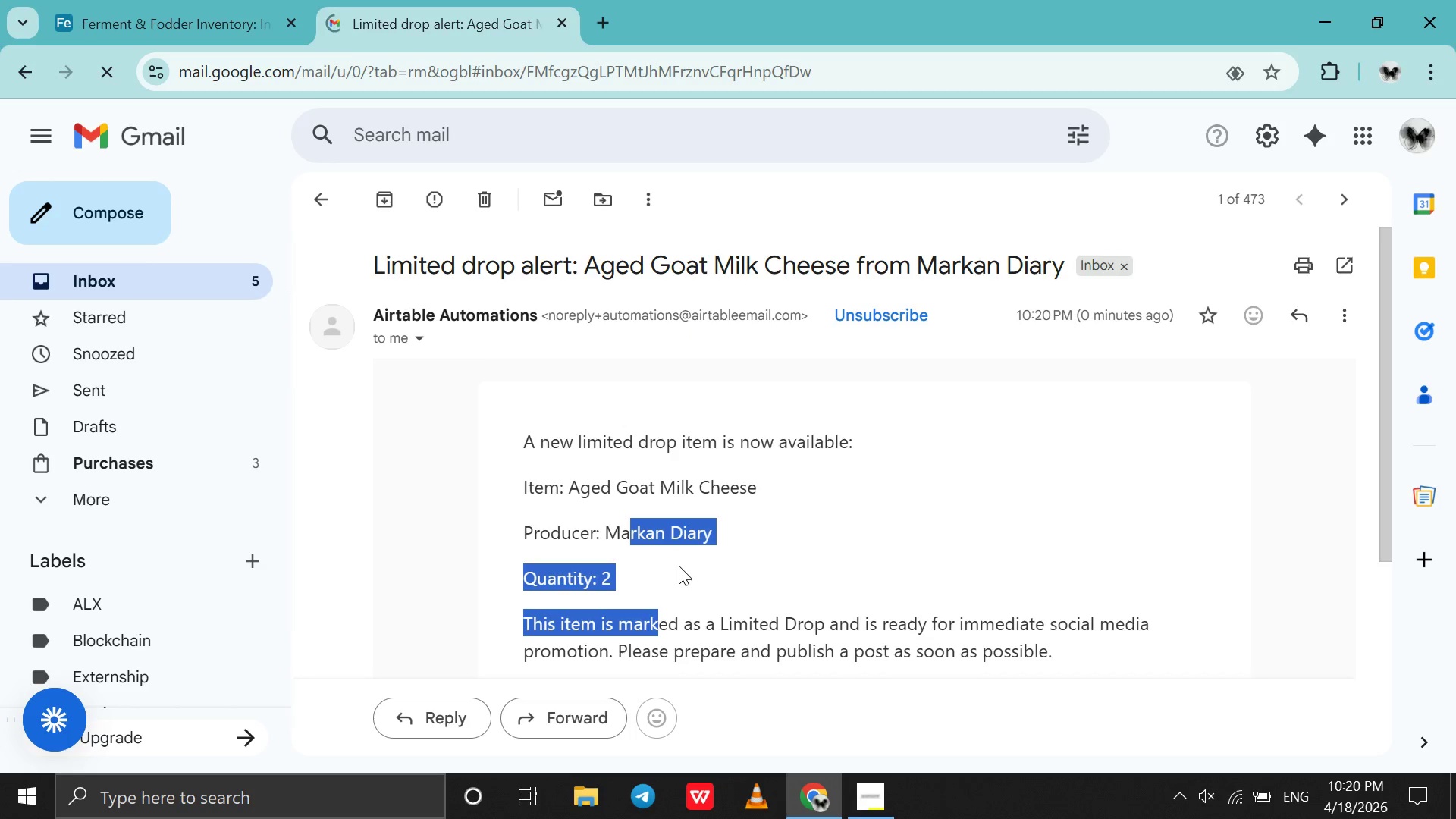 
scroll: coordinate [679, 566], scroll_direction: down, amount: 2.0
 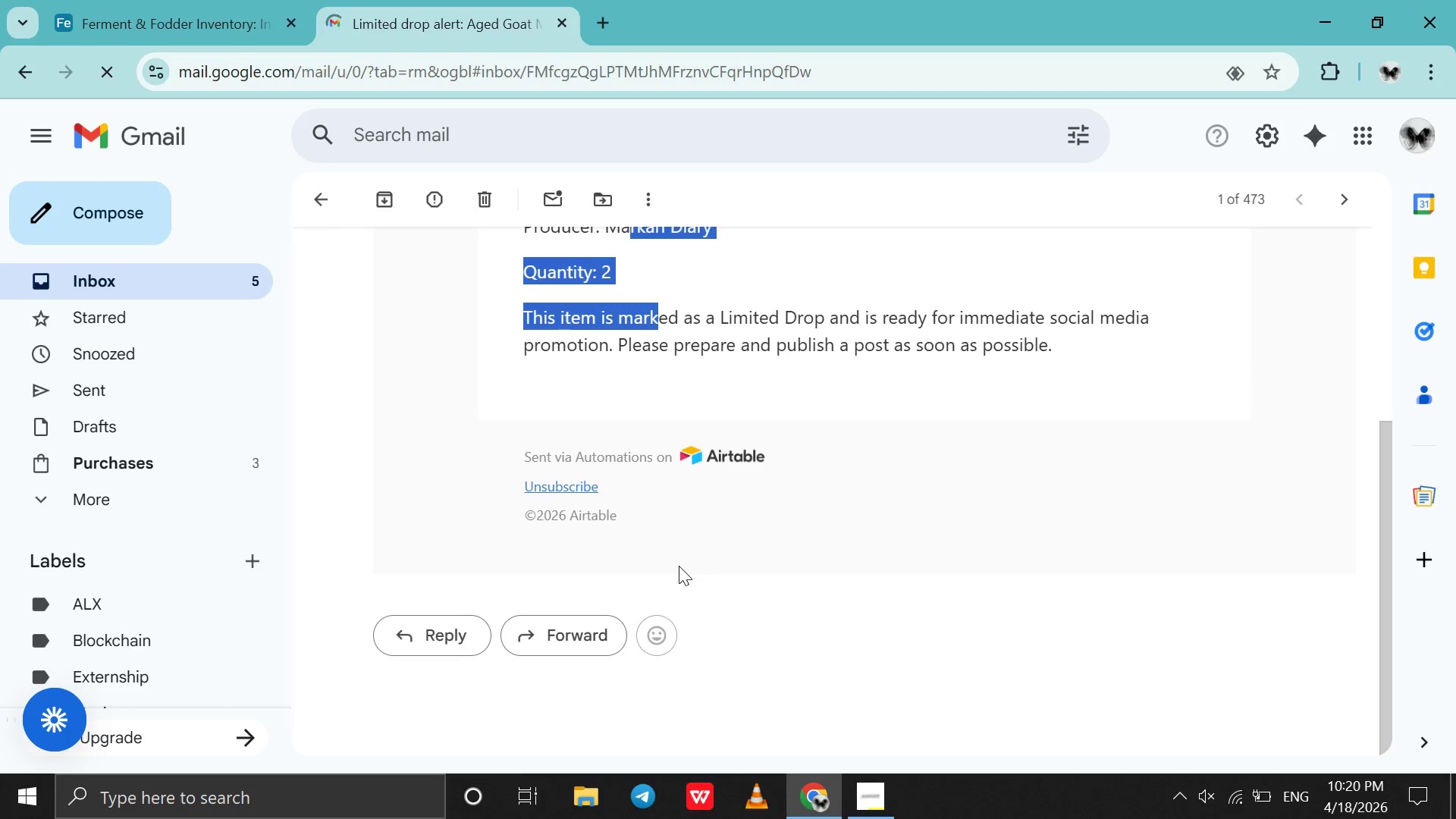 
scroll: coordinate [679, 566], scroll_direction: up, amount: 3.0